 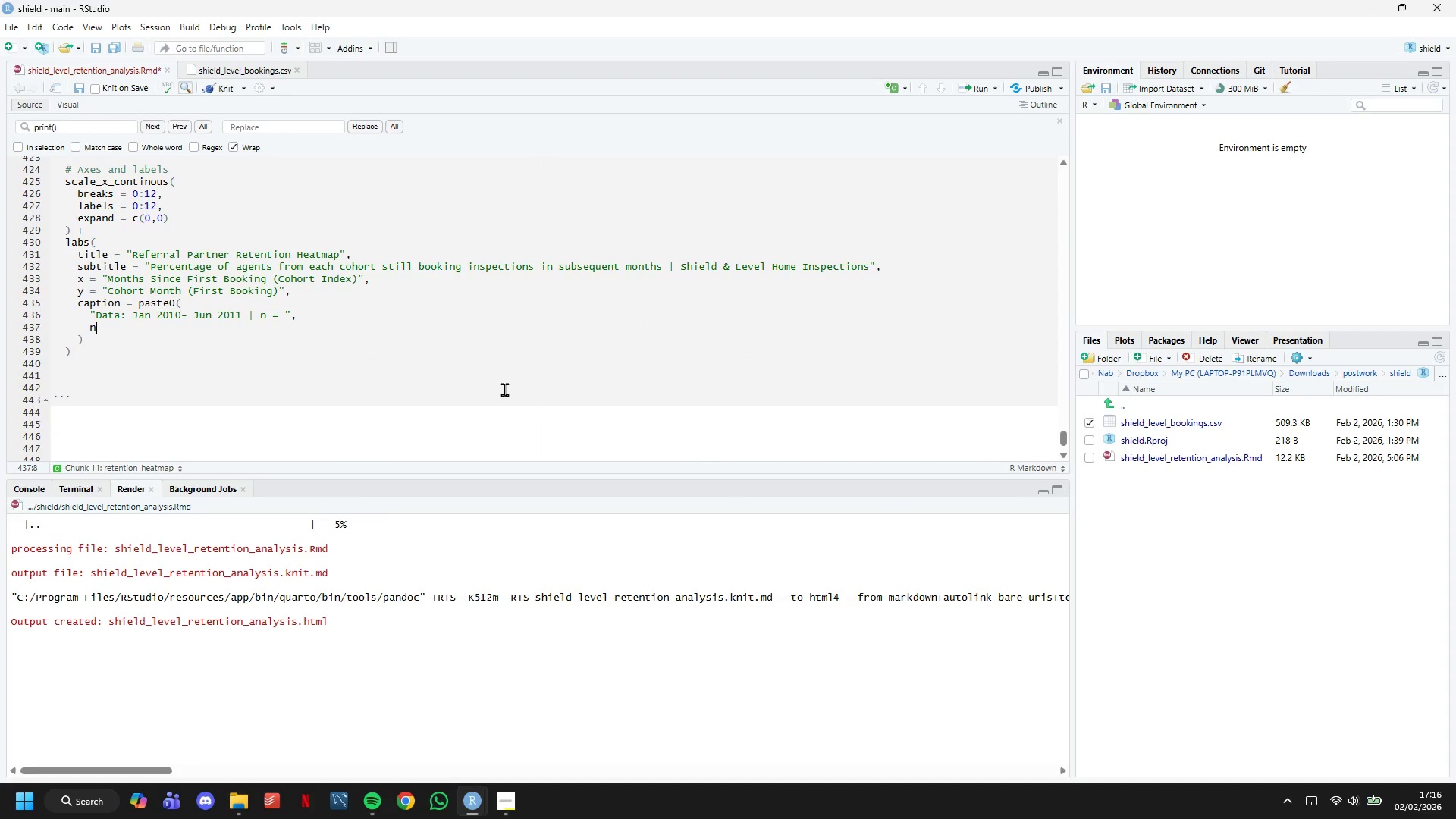 
left_click([486, 337])
 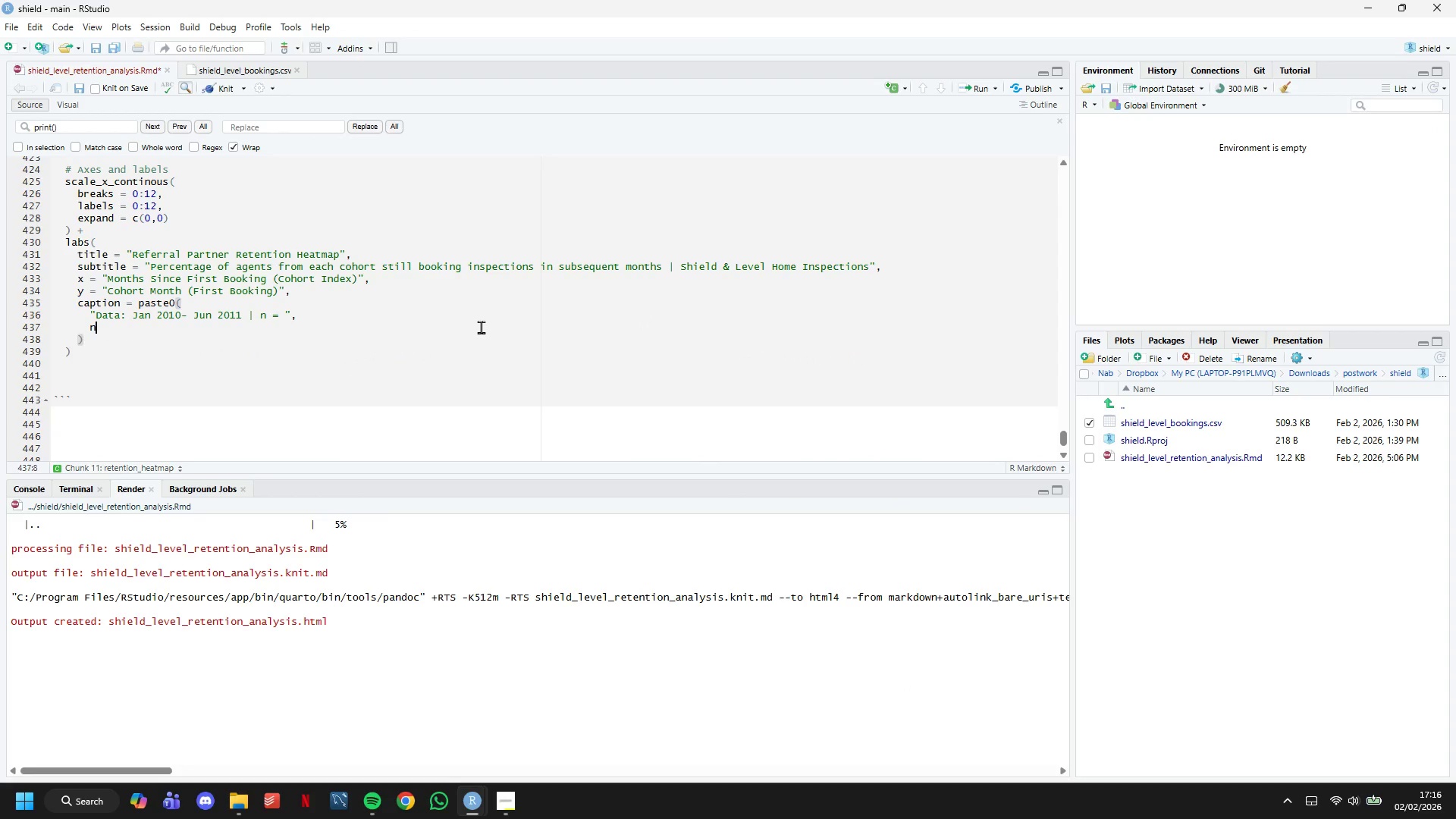 
left_click([481, 327])
 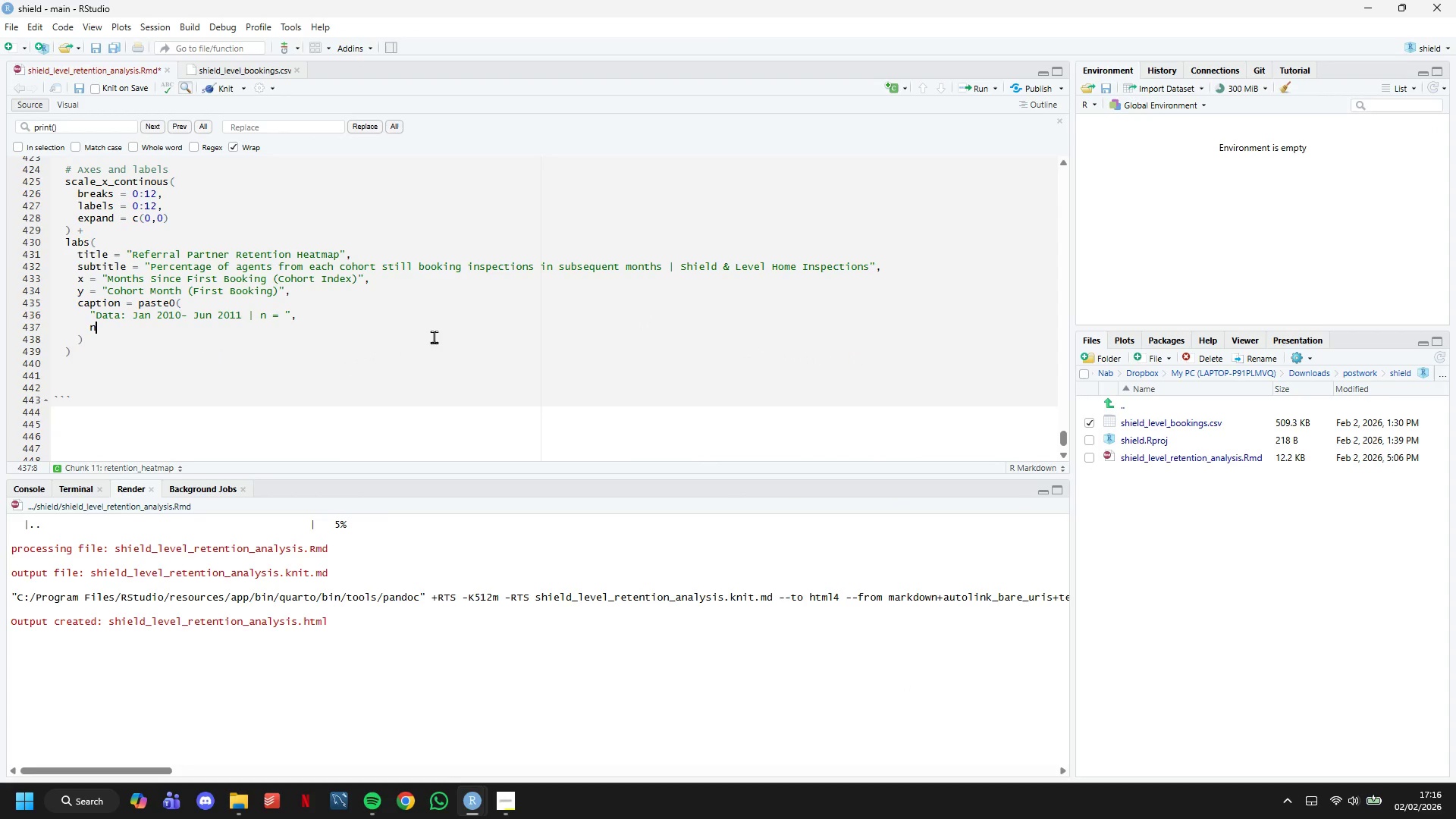 
left_click([391, 329])
 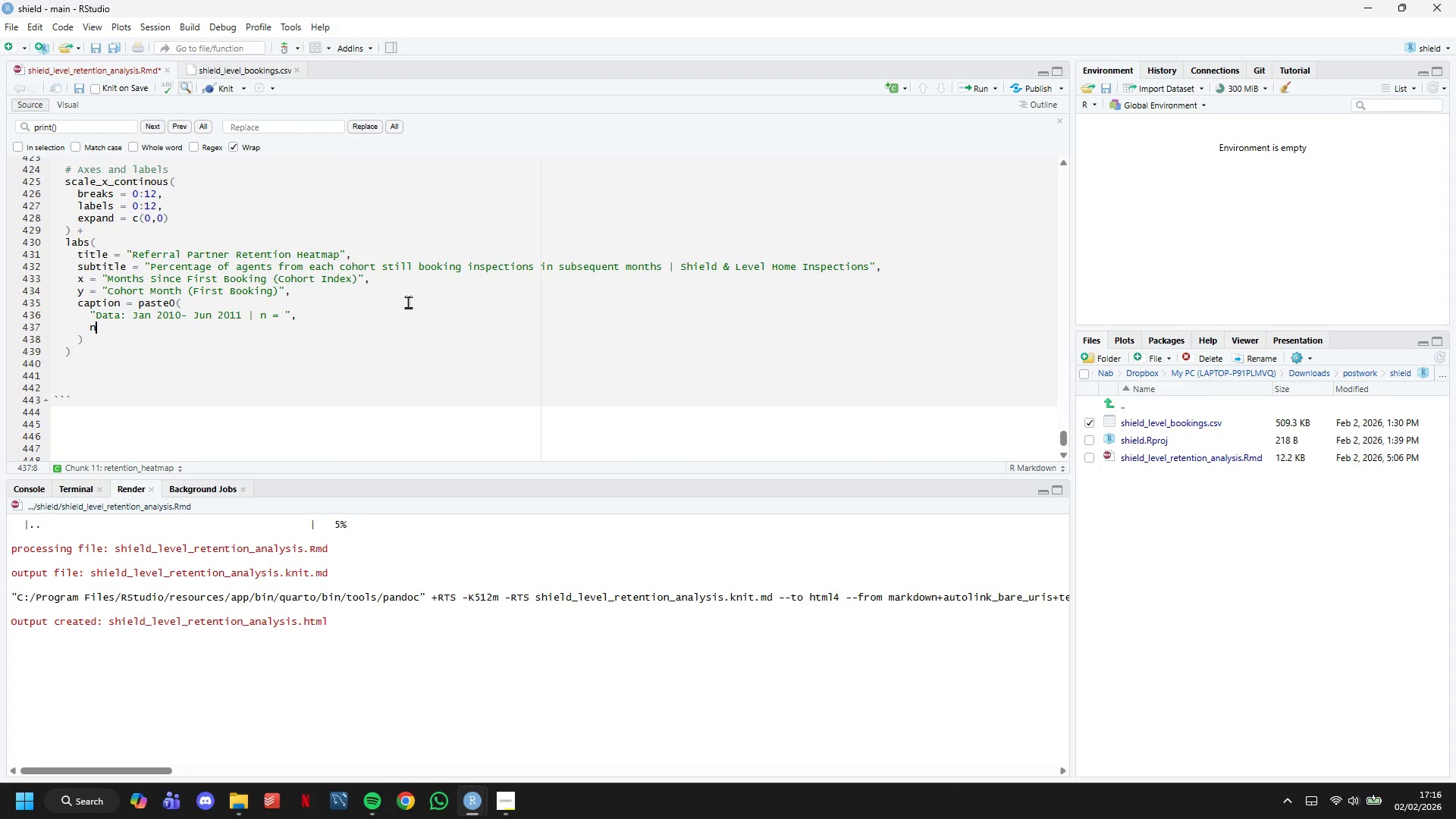 
type(_distinct(agent_cohorts$Customer_O)
key(Backspace)
key(Backspace)
type(ID)
 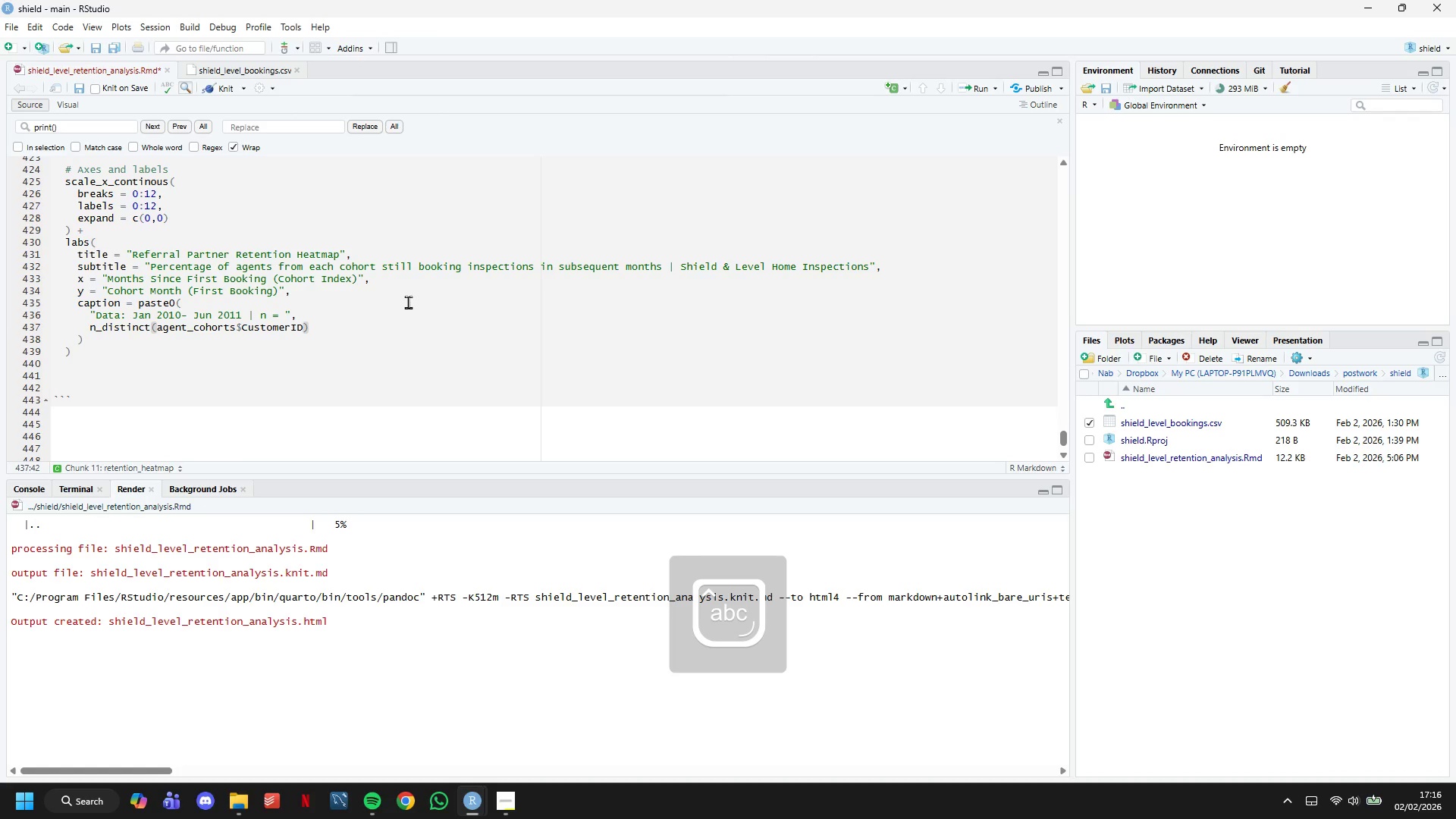 
key(ArrowRight)
 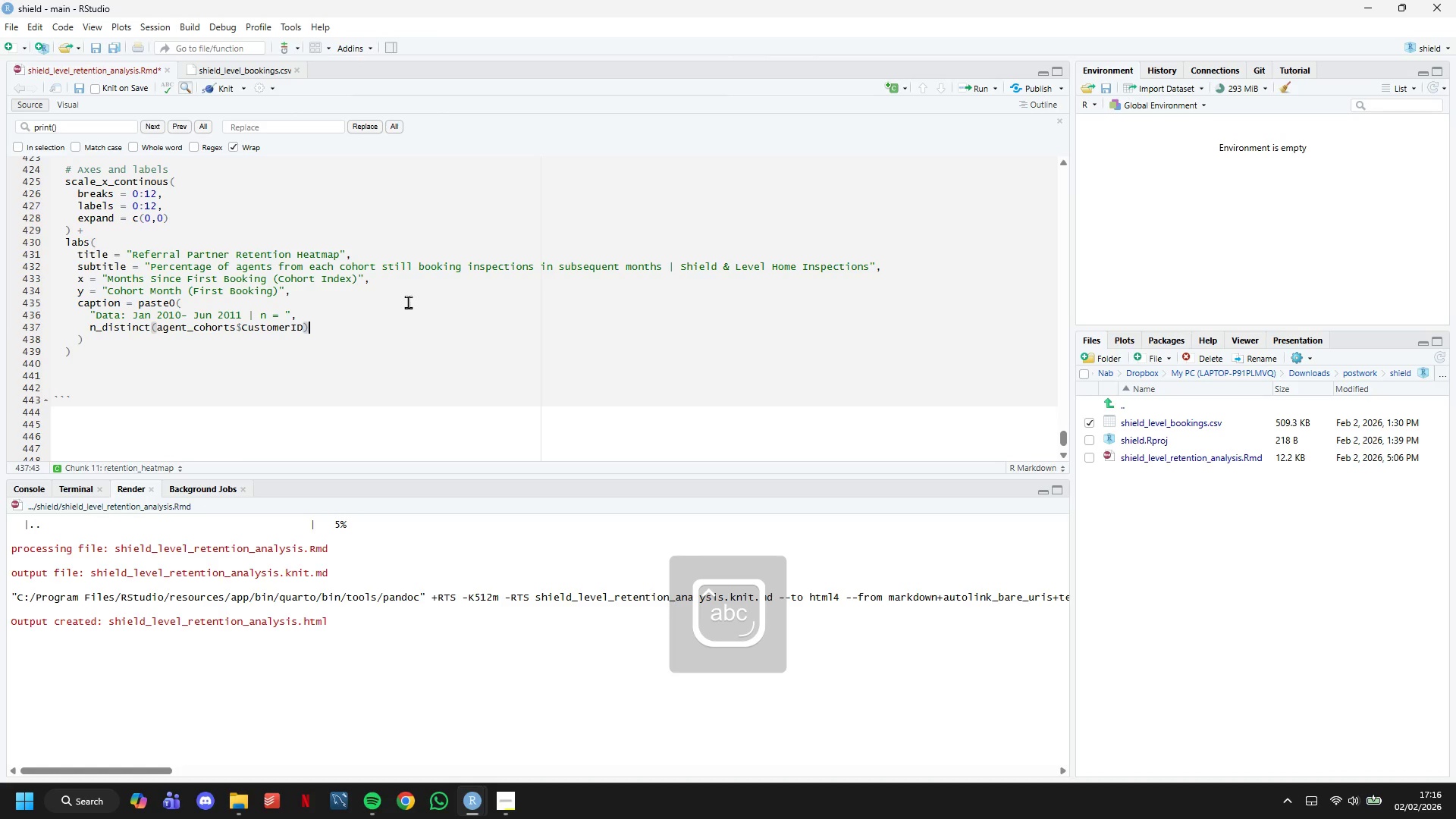 
key(Comma)
 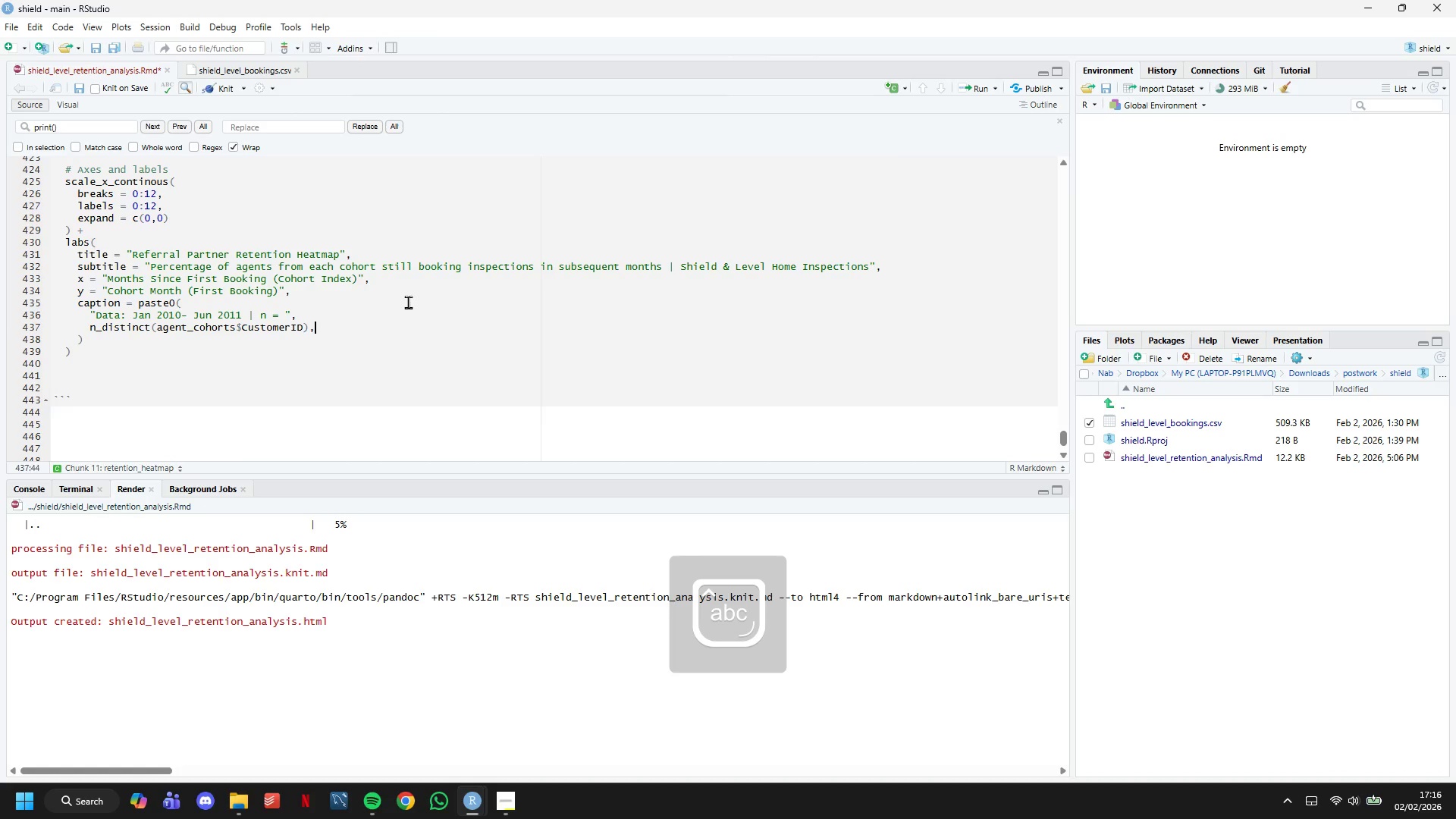 
key(Enter)
 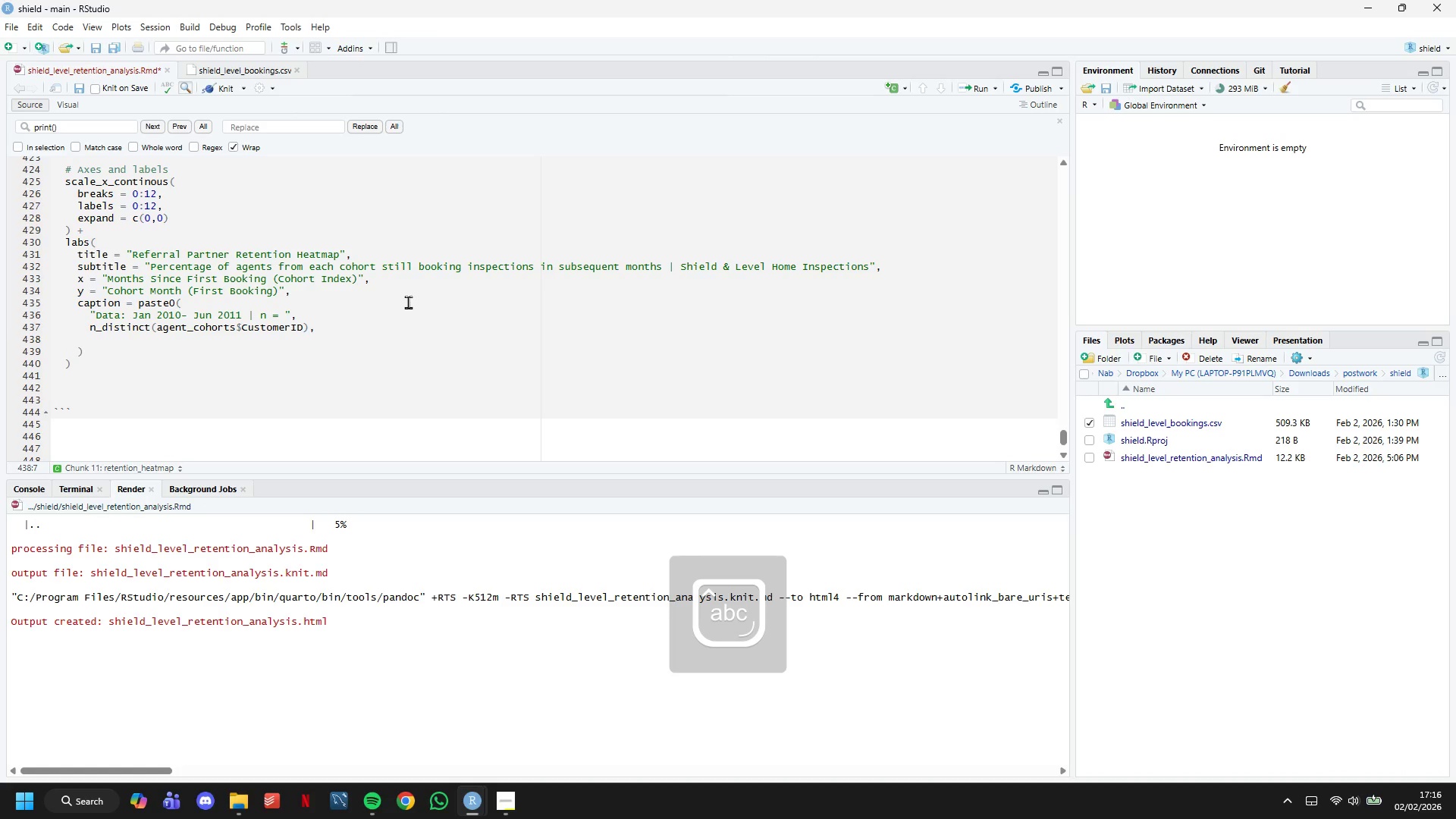 
type(" referral pat)
key(Backspace)
type(rtnes)
key(Backspace)
type(rs\n)
 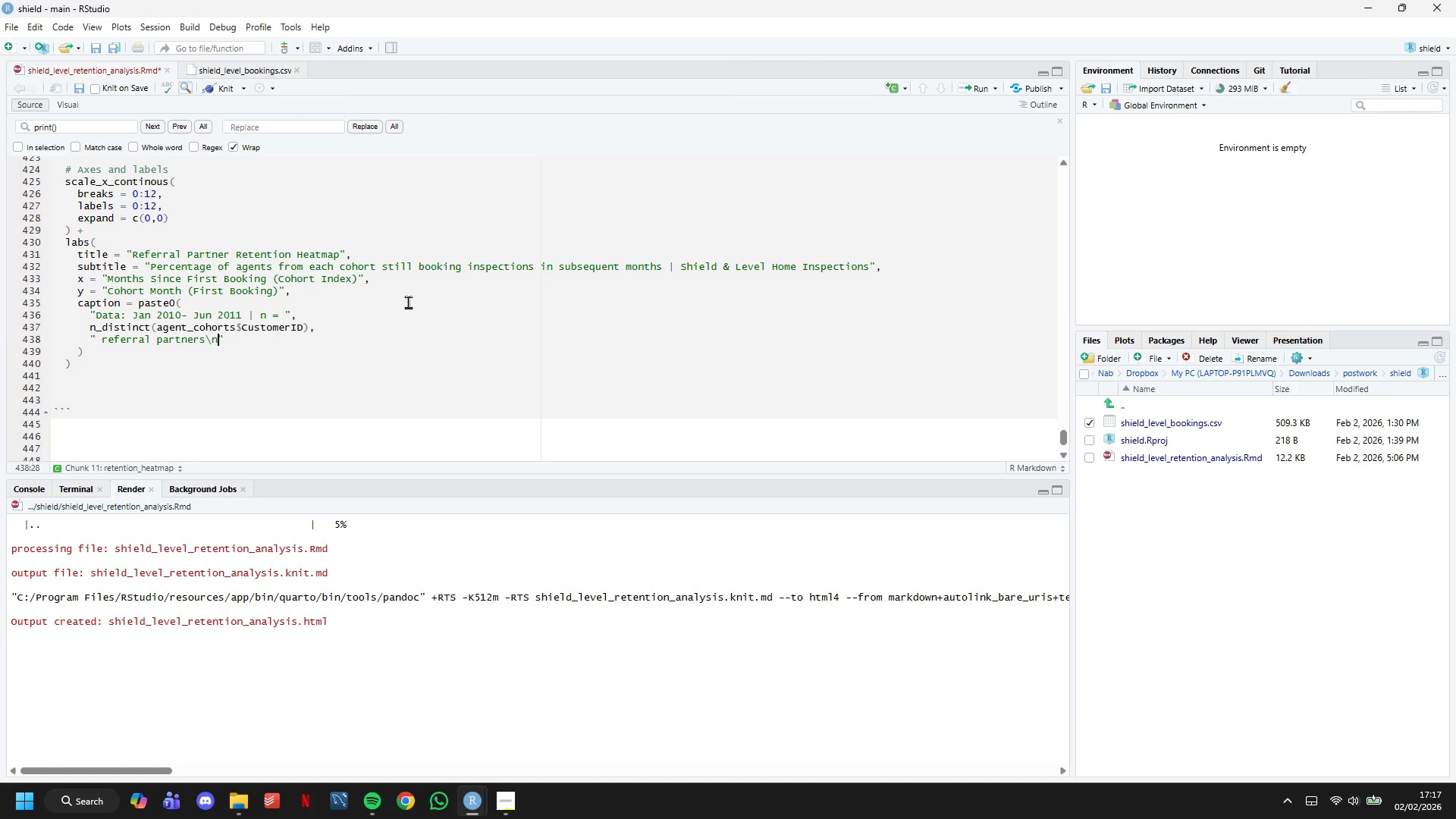 
key(ArrowRight)
 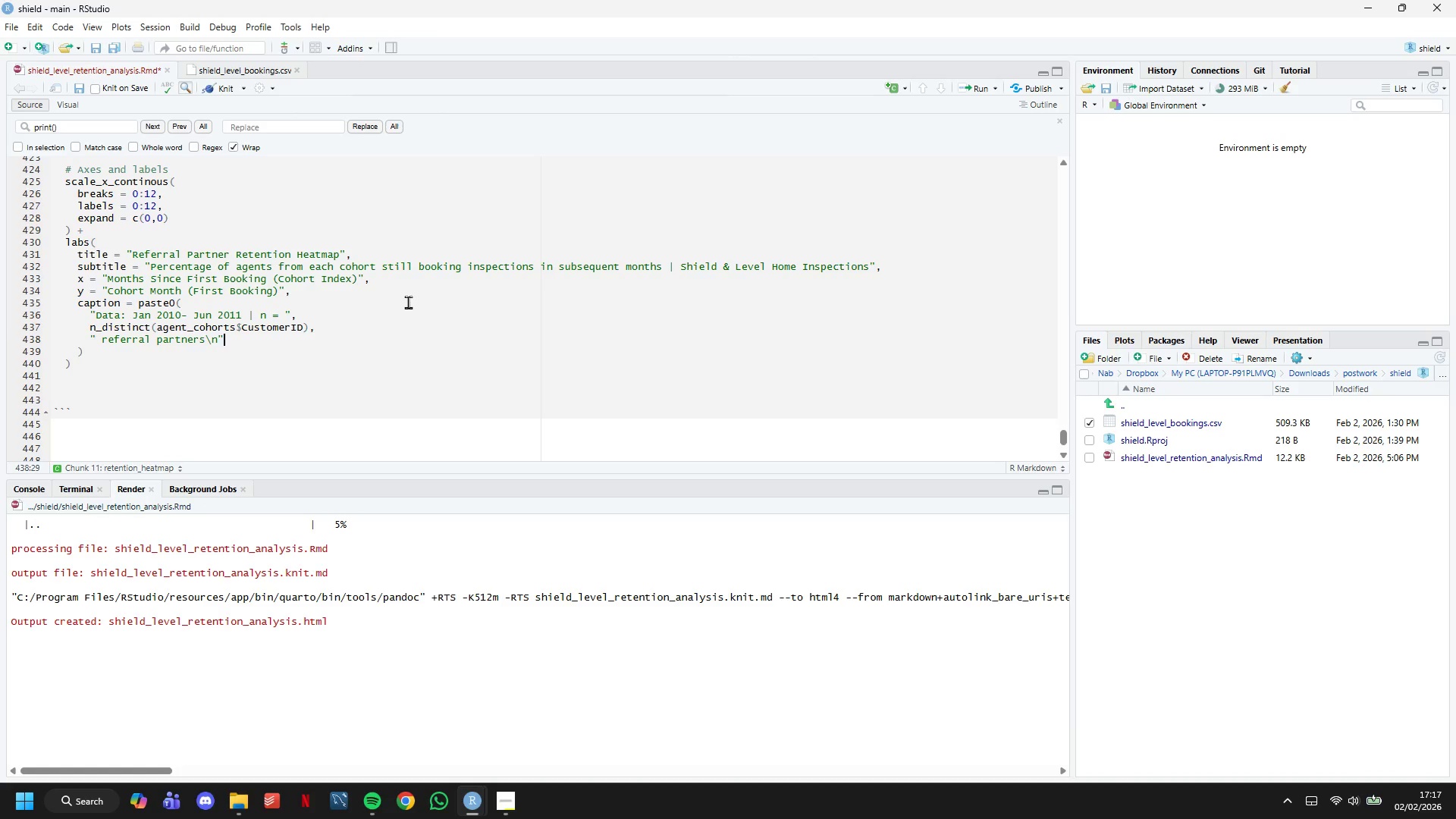 
key(Comma)
 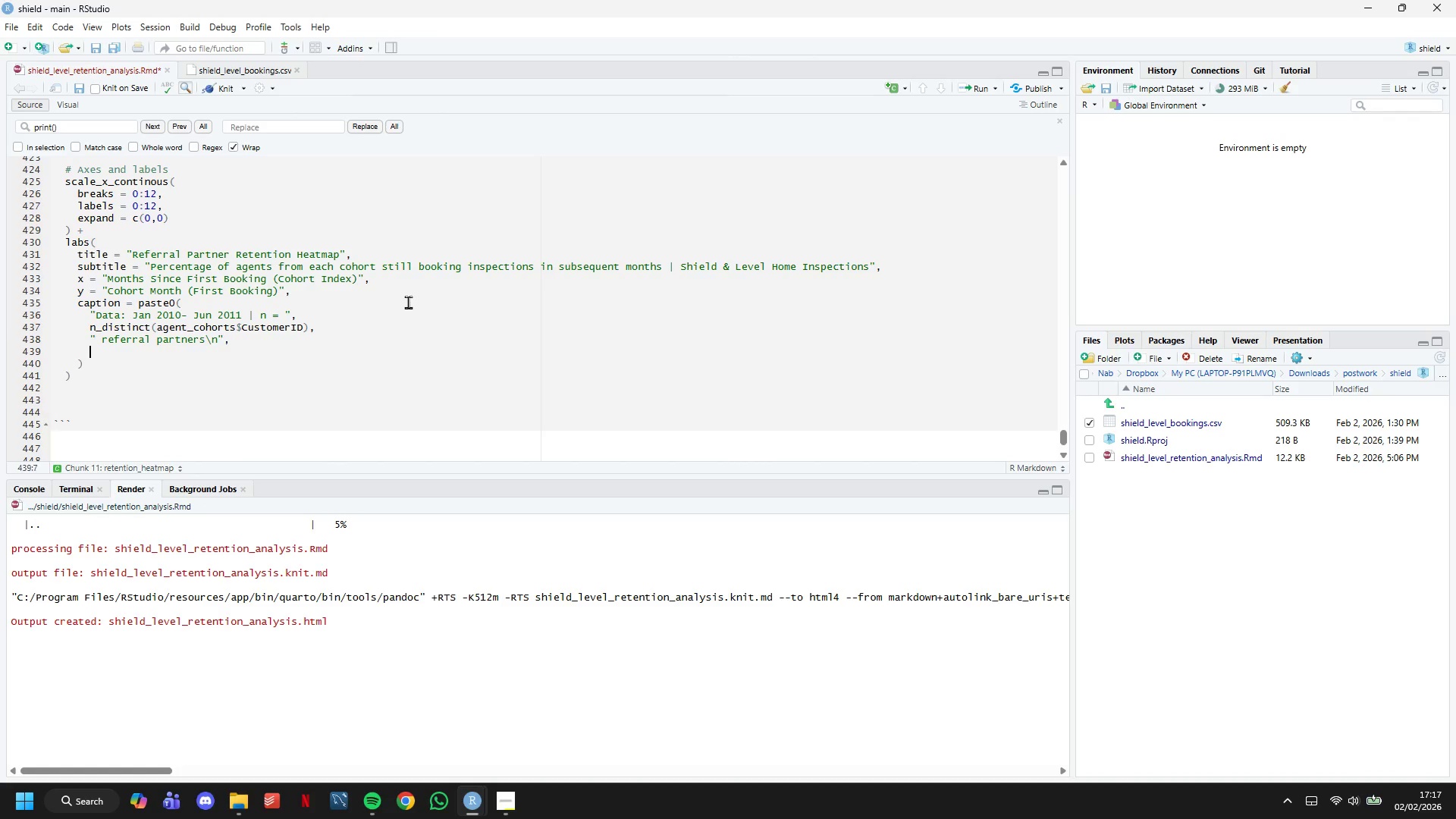 
key(Enter)
 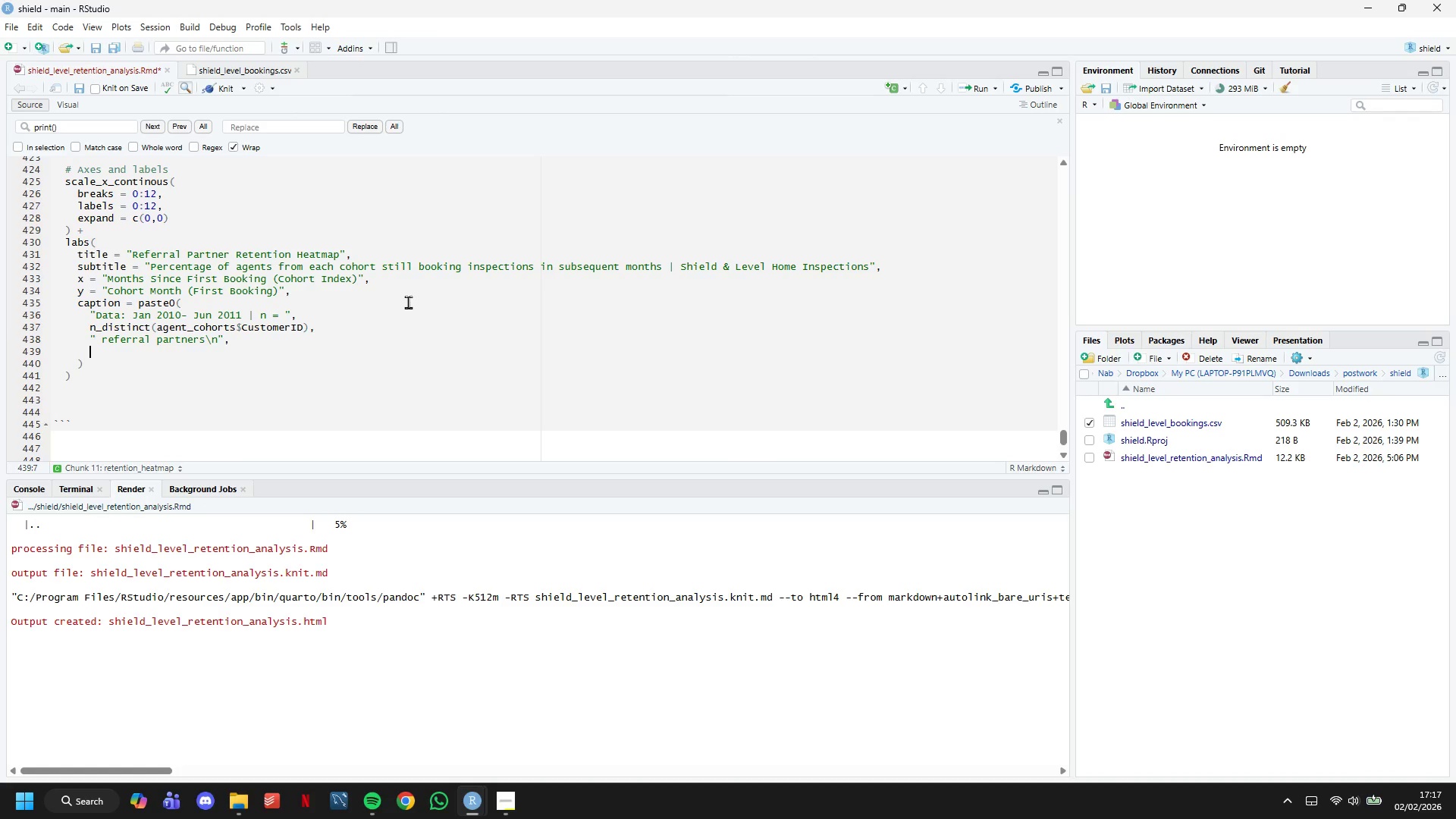 
type("Retention = %)
 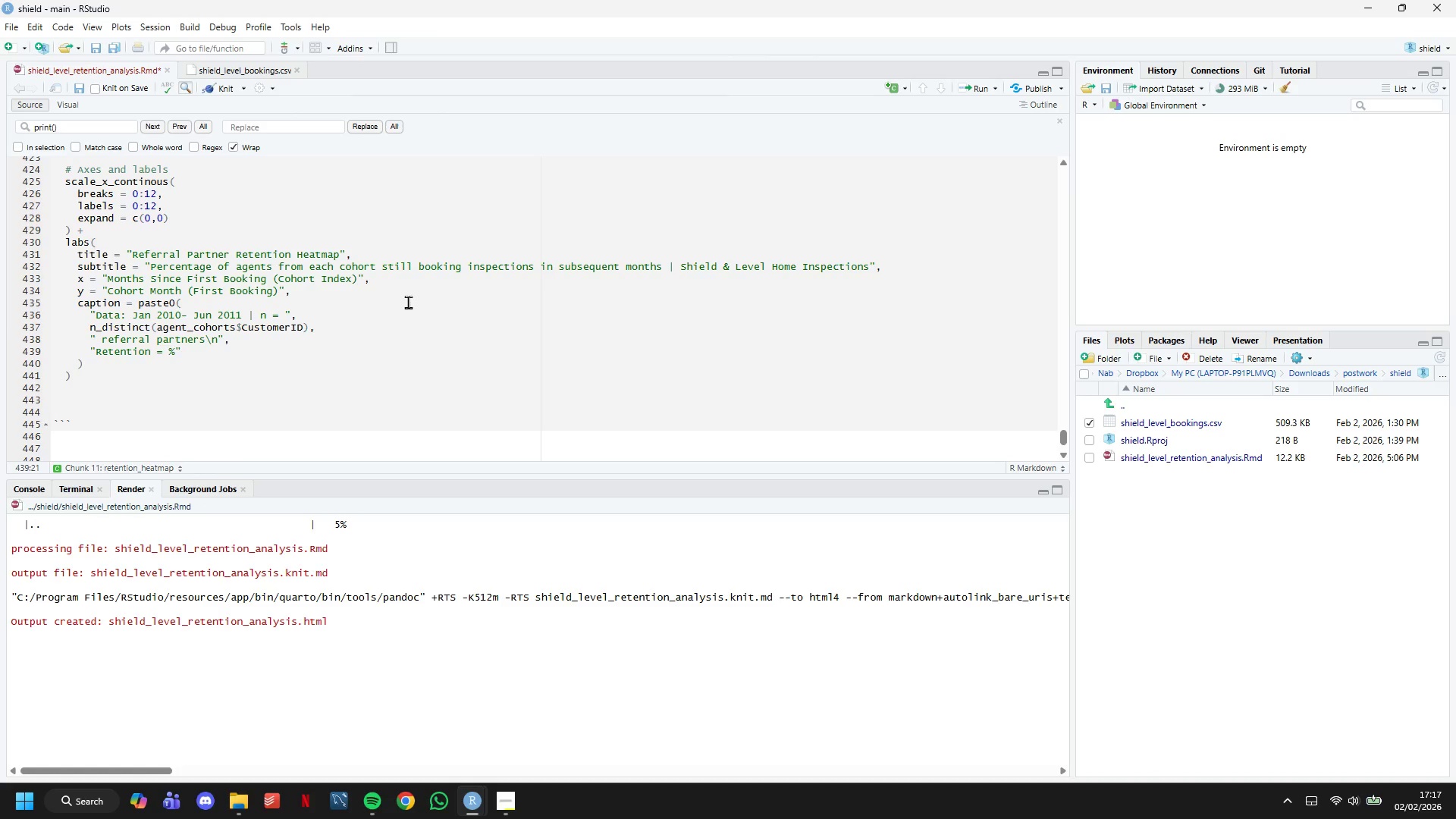 
wait(25.77)
 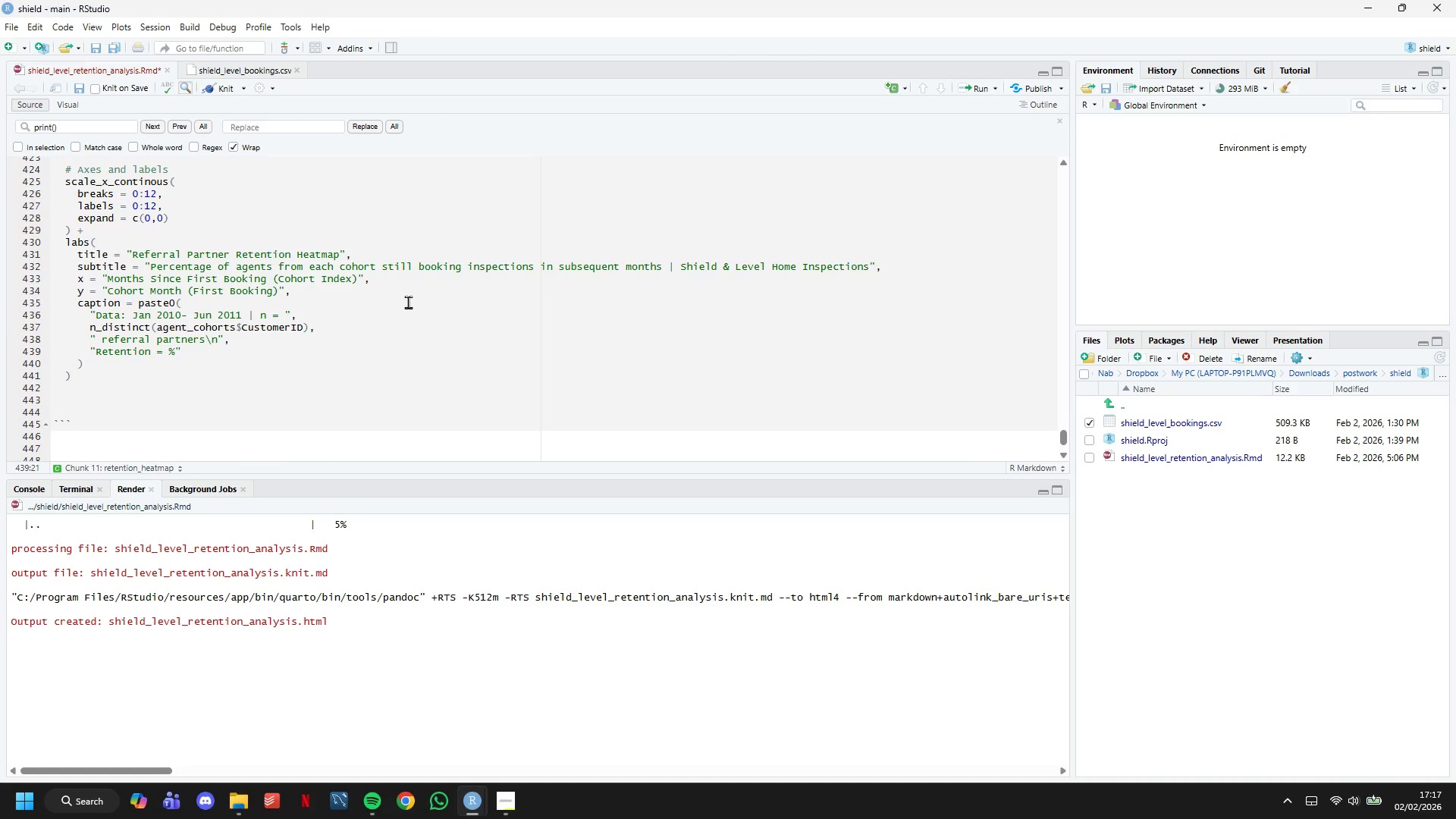 
type( of original cohort a)
key(Backspace)
type(a)
key(Backspace)
type(a)
key(Backspace)
type(making at least one booking in each month\n)
 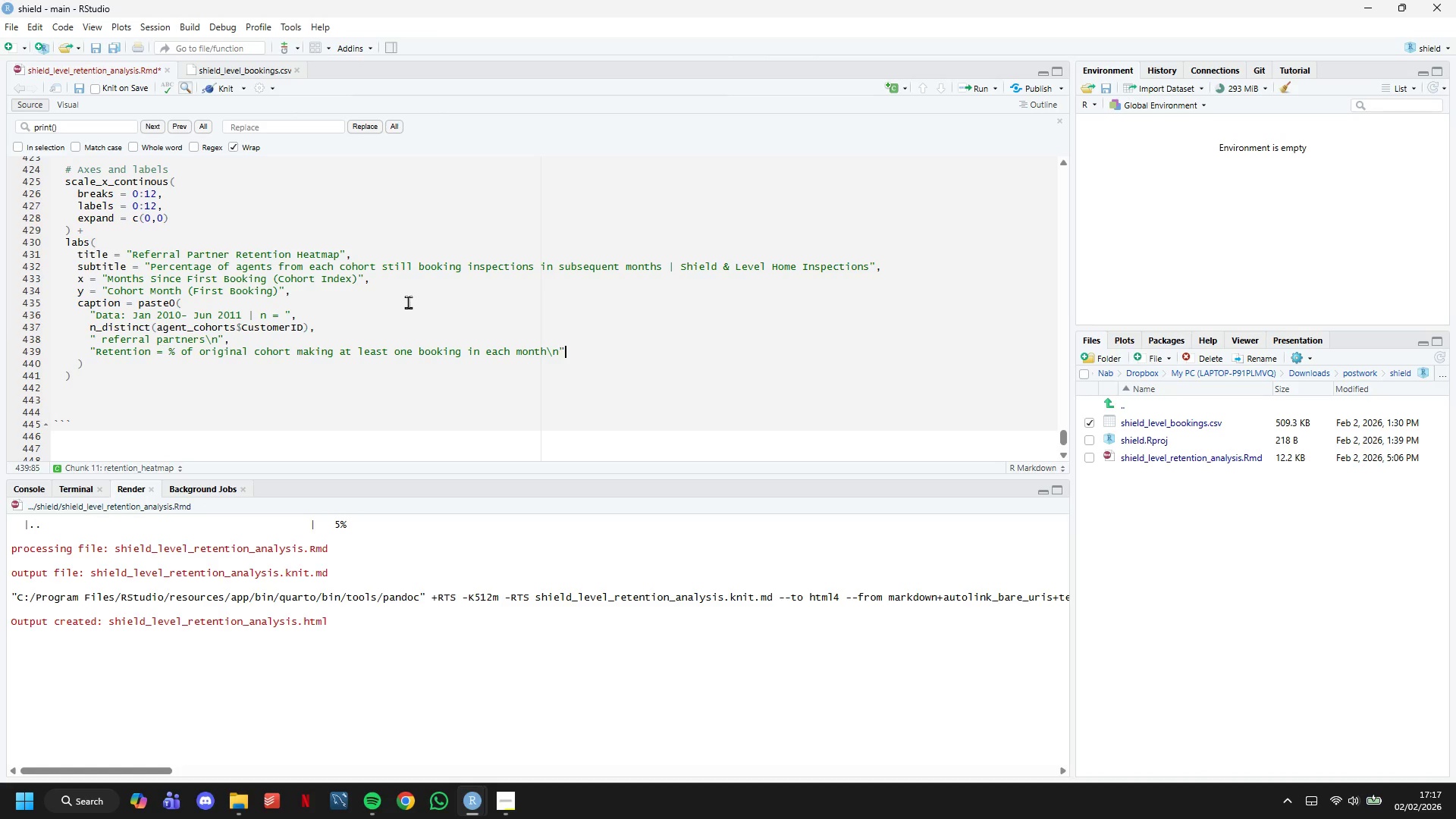 
key(ArrowRight)
 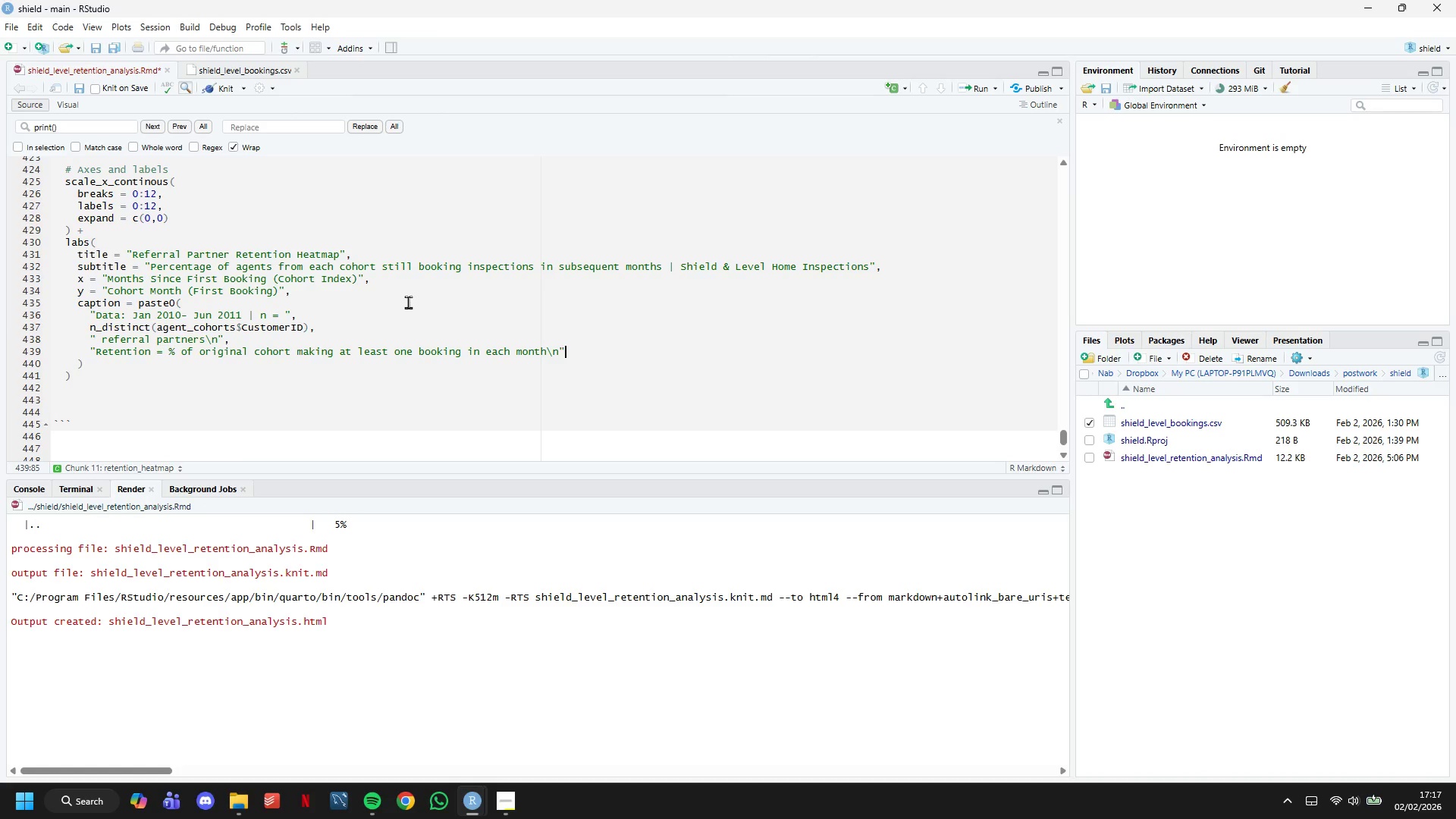 
key(Comma)
 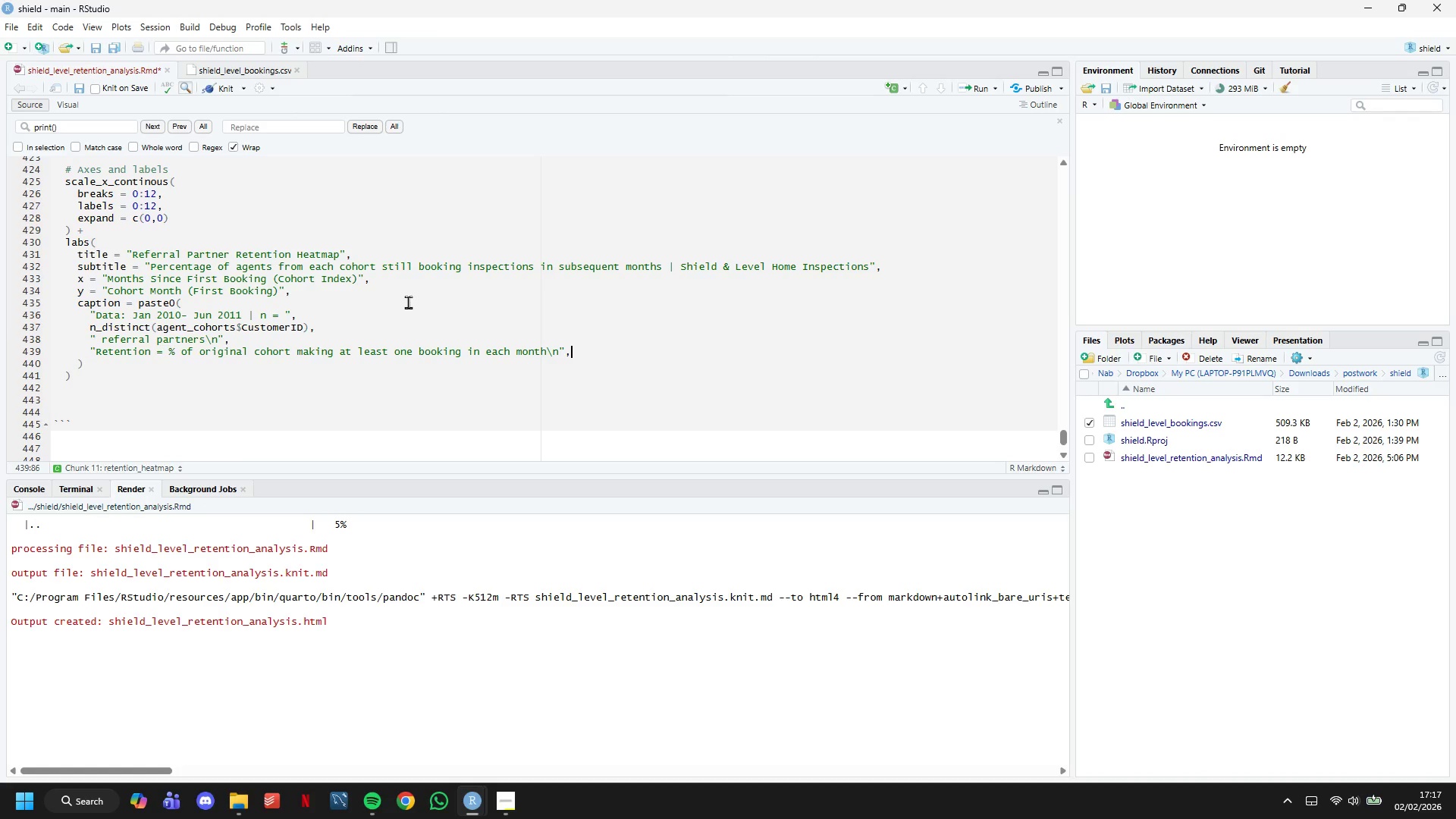 
key(Enter)
 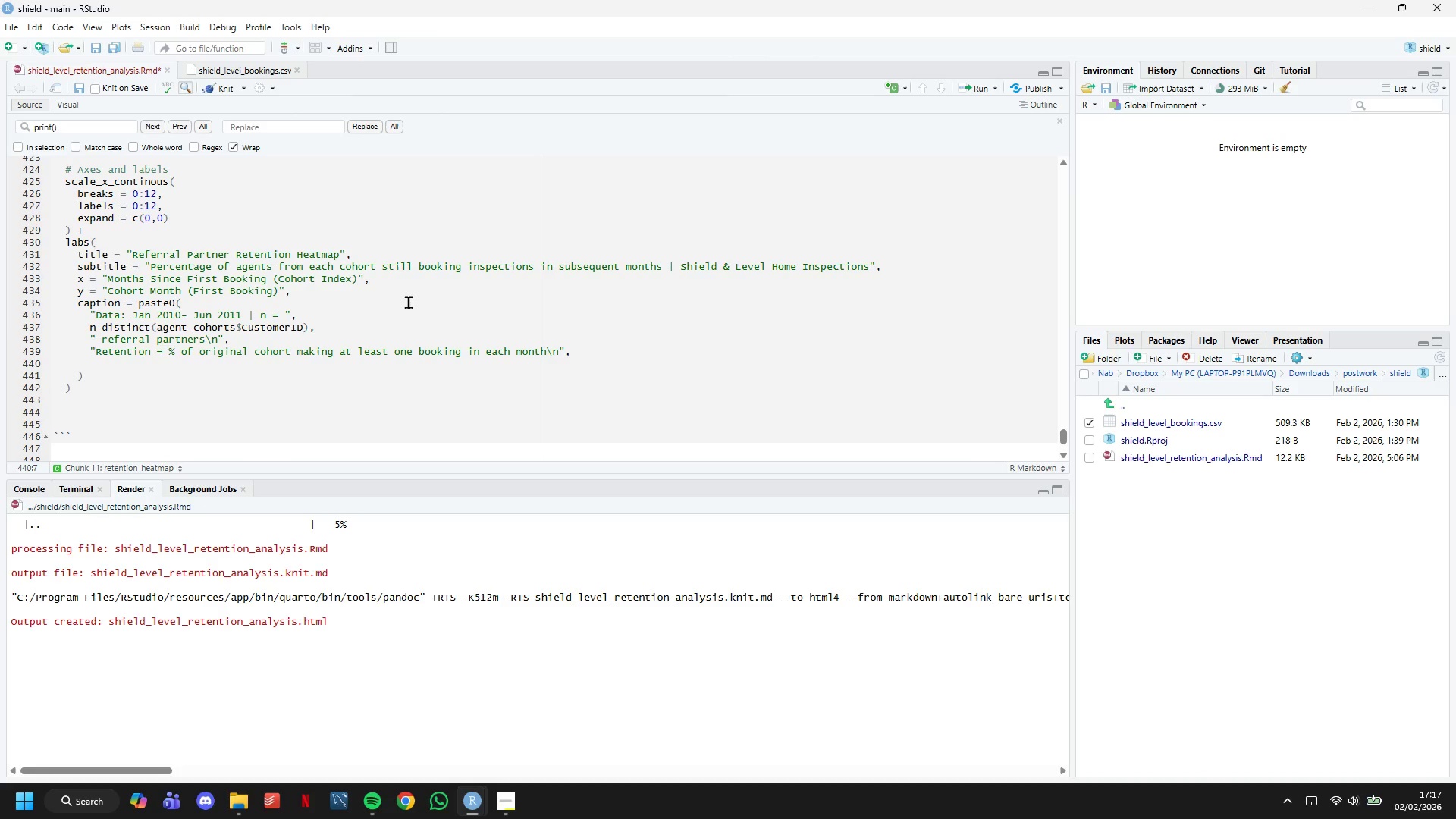 
type("Color scale: Purple (0%) -<)
key(Backspace)
type(> Yellow (100%))
 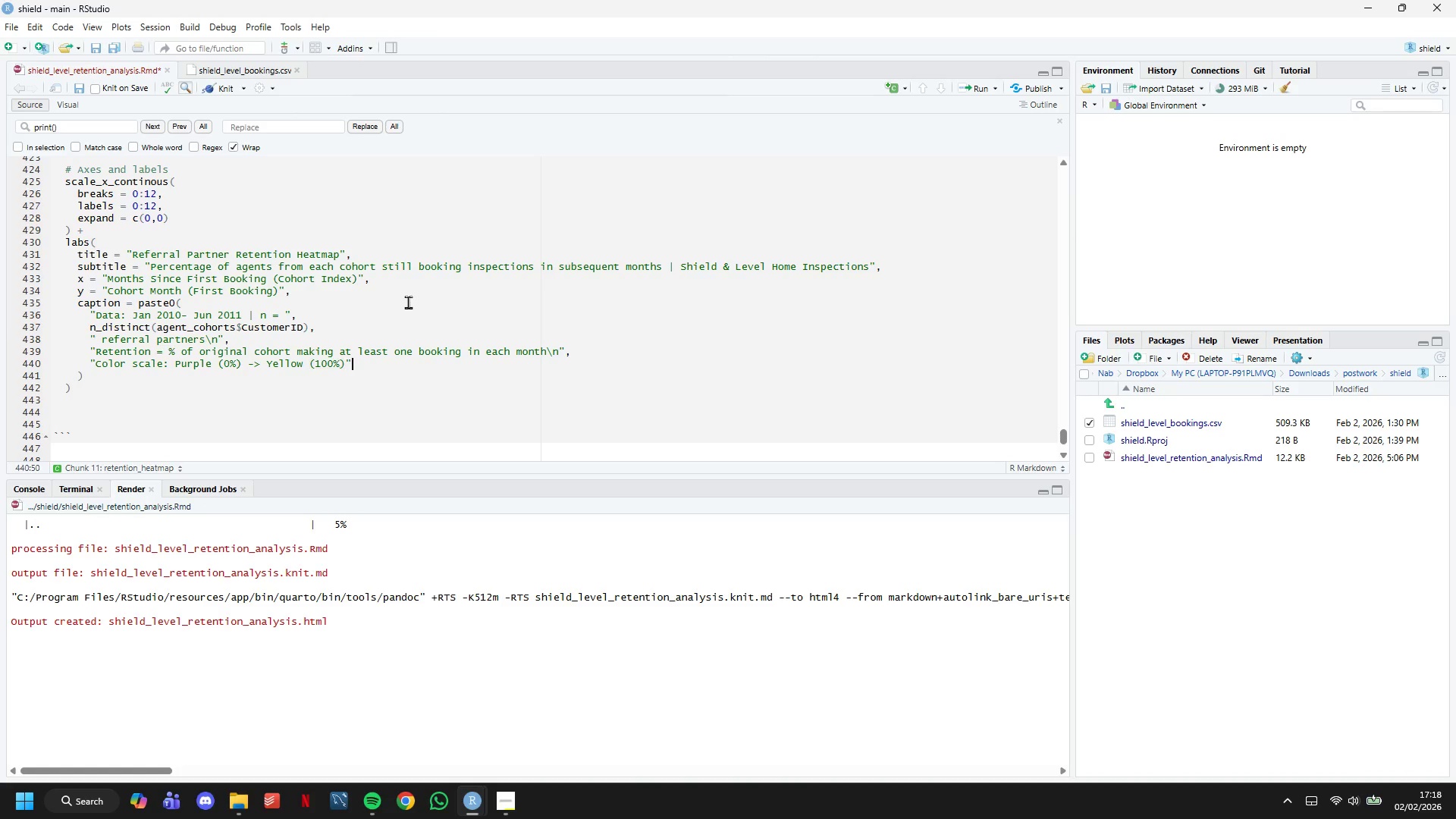 
 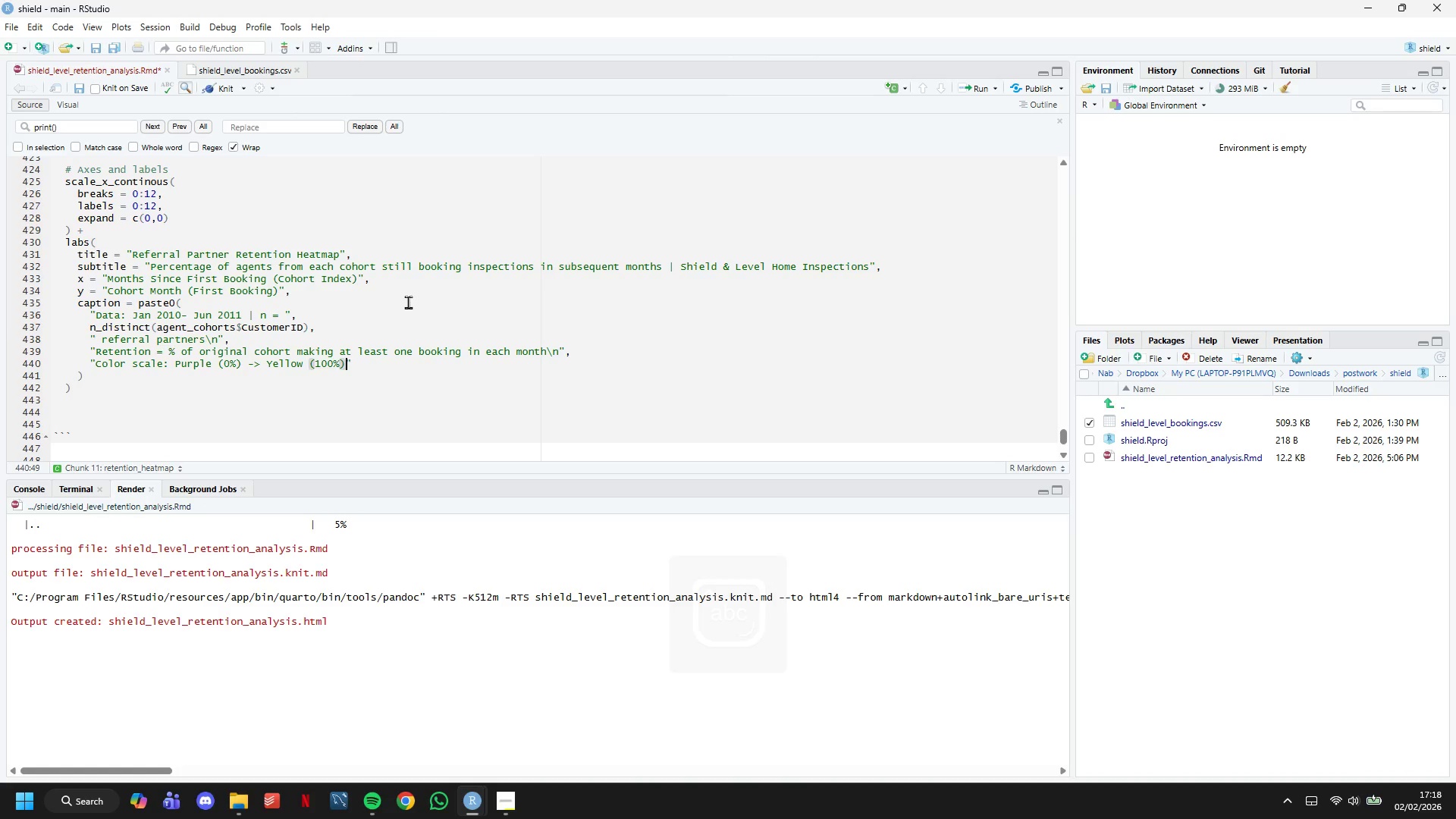 
key(ArrowRight)
 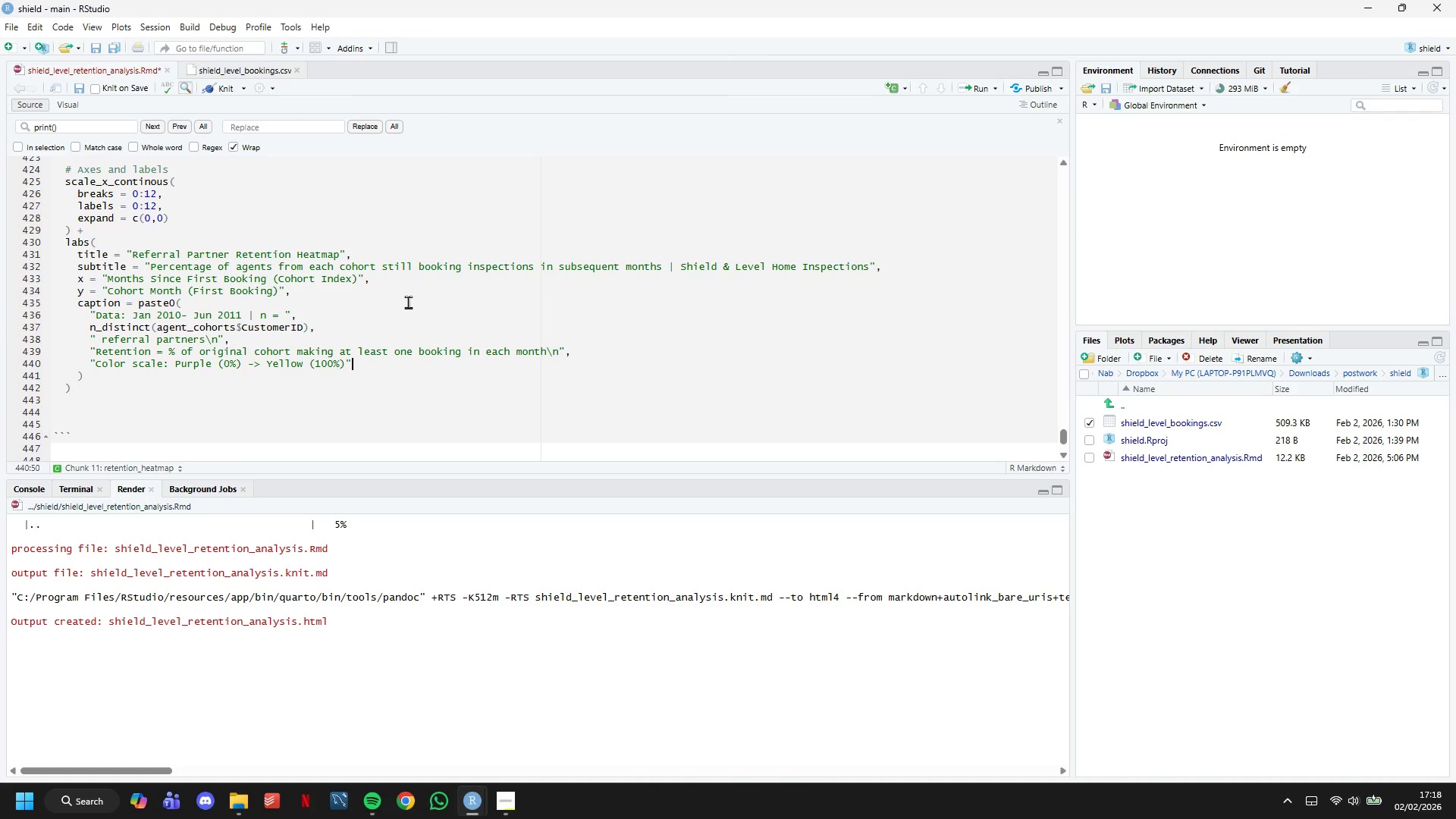 
key(ArrowDown)
 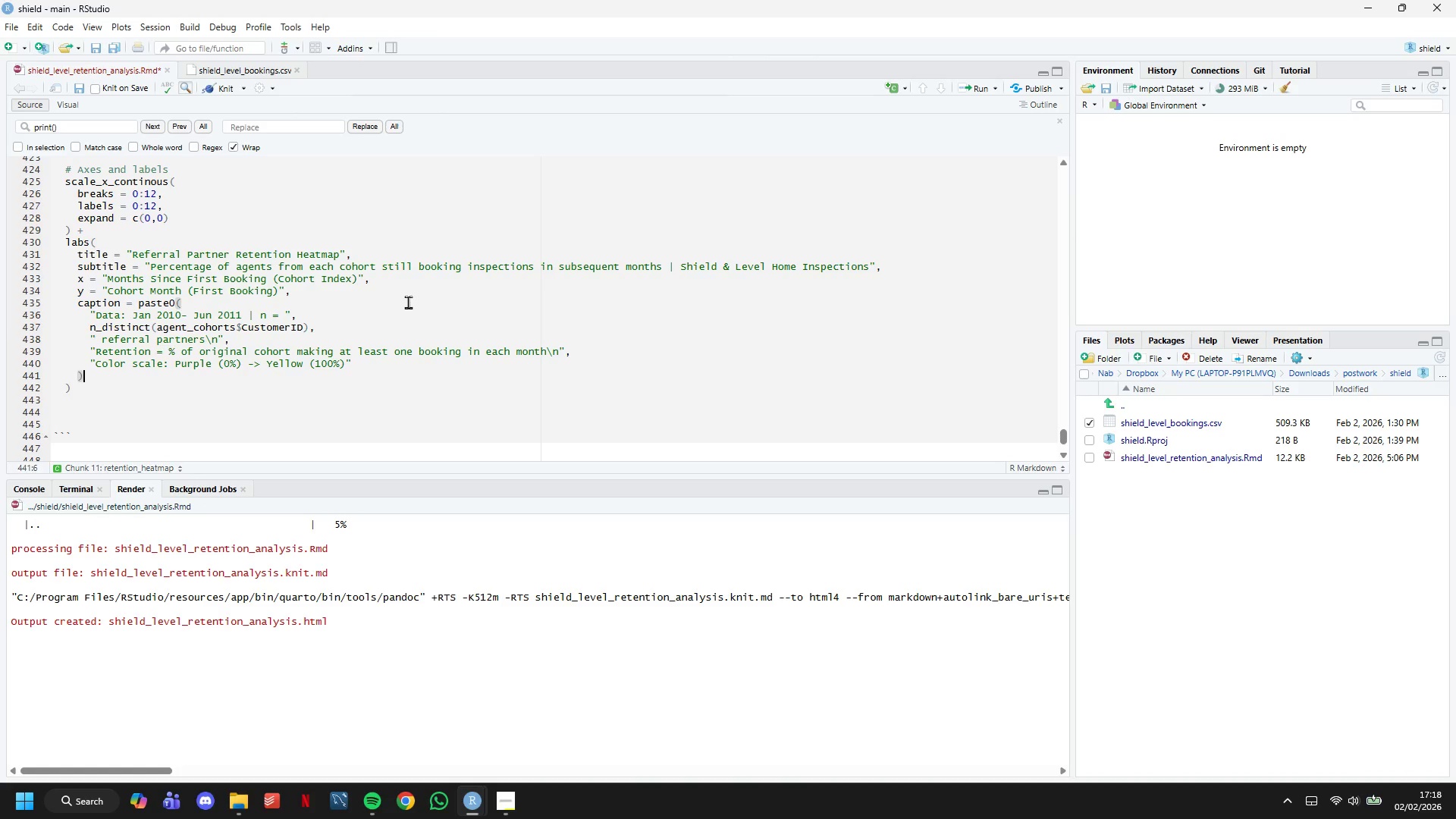 
key(ArrowDown)
 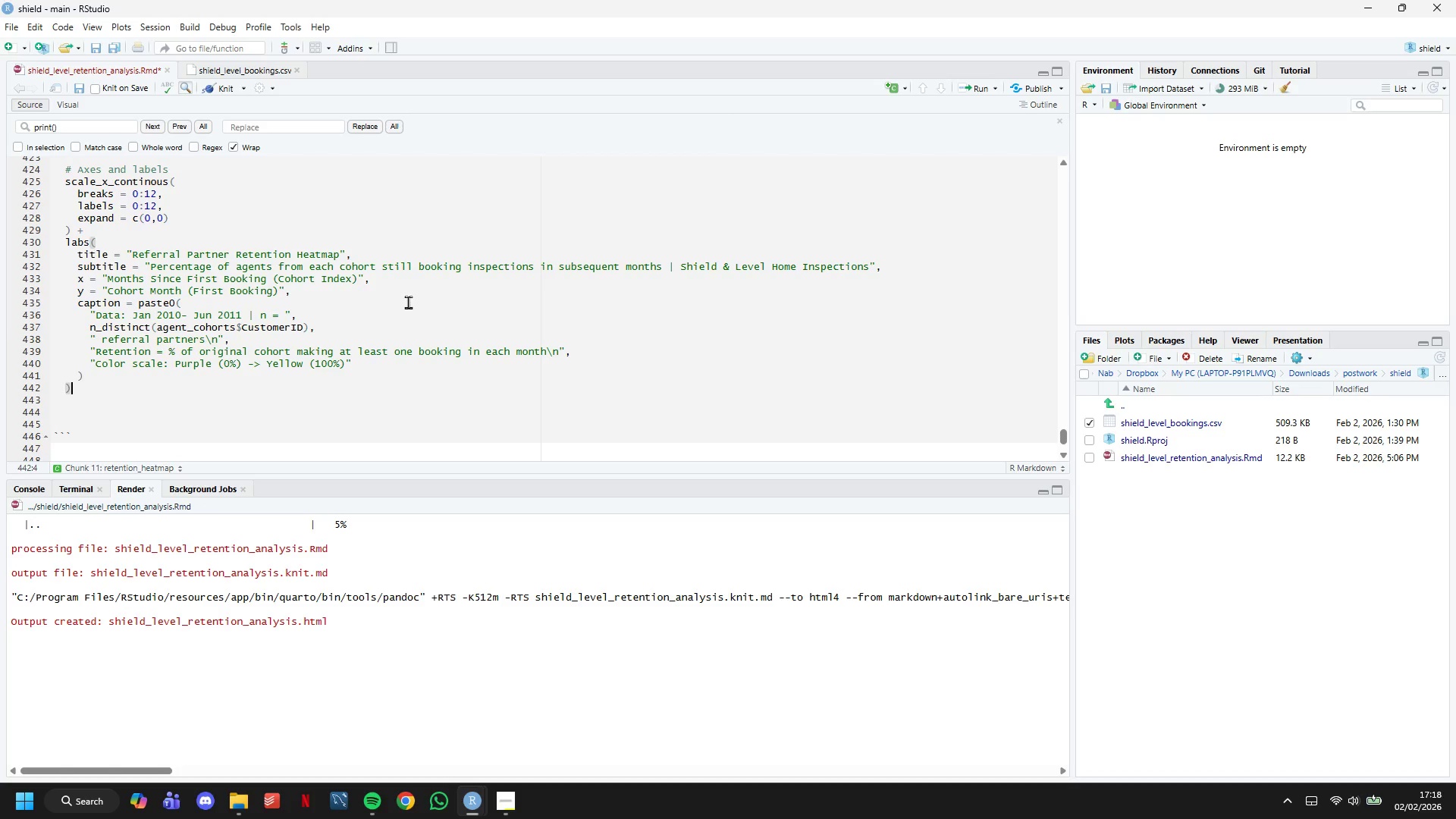 
key(Space)
 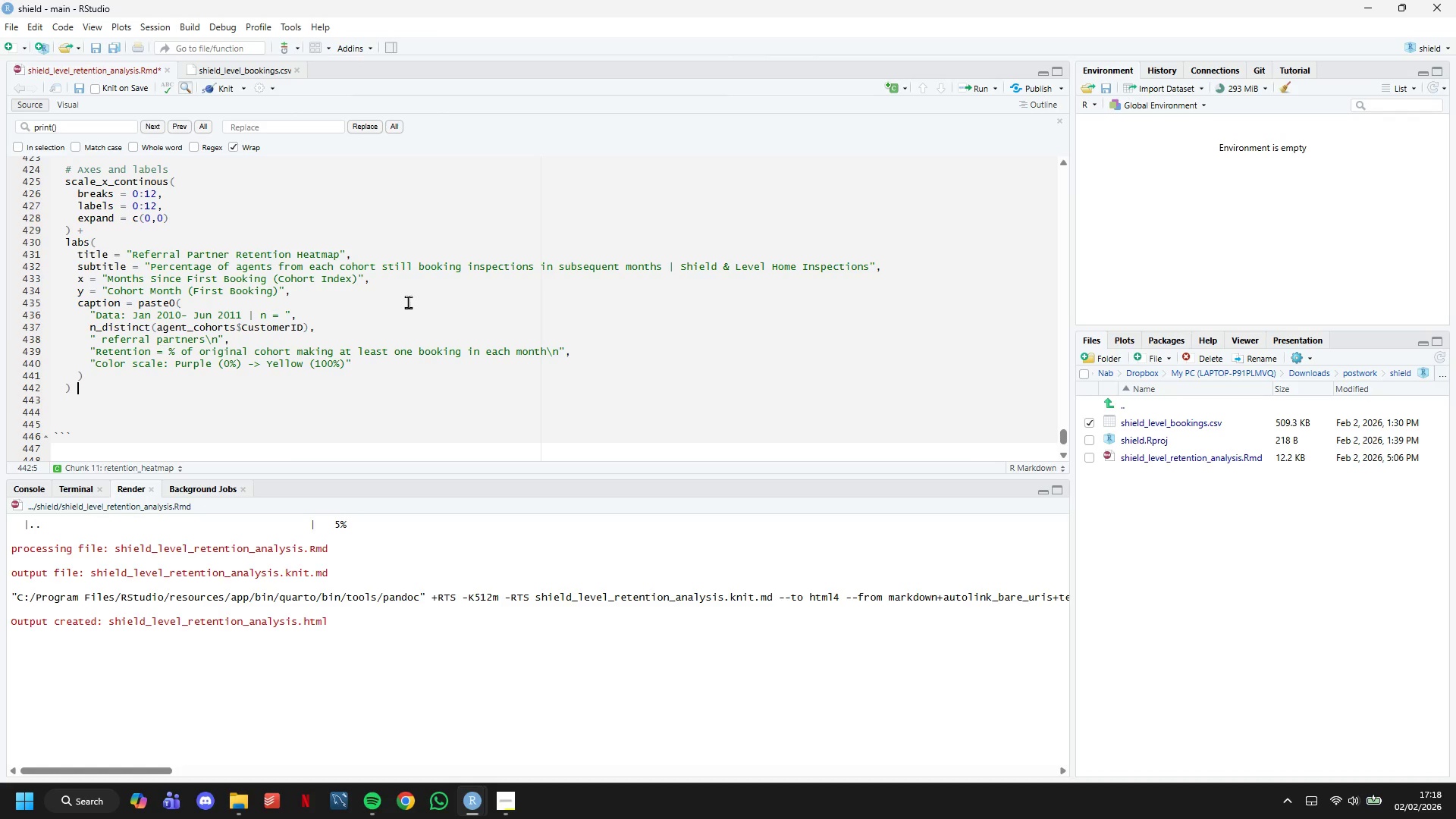 
key(Shift+Equal)
 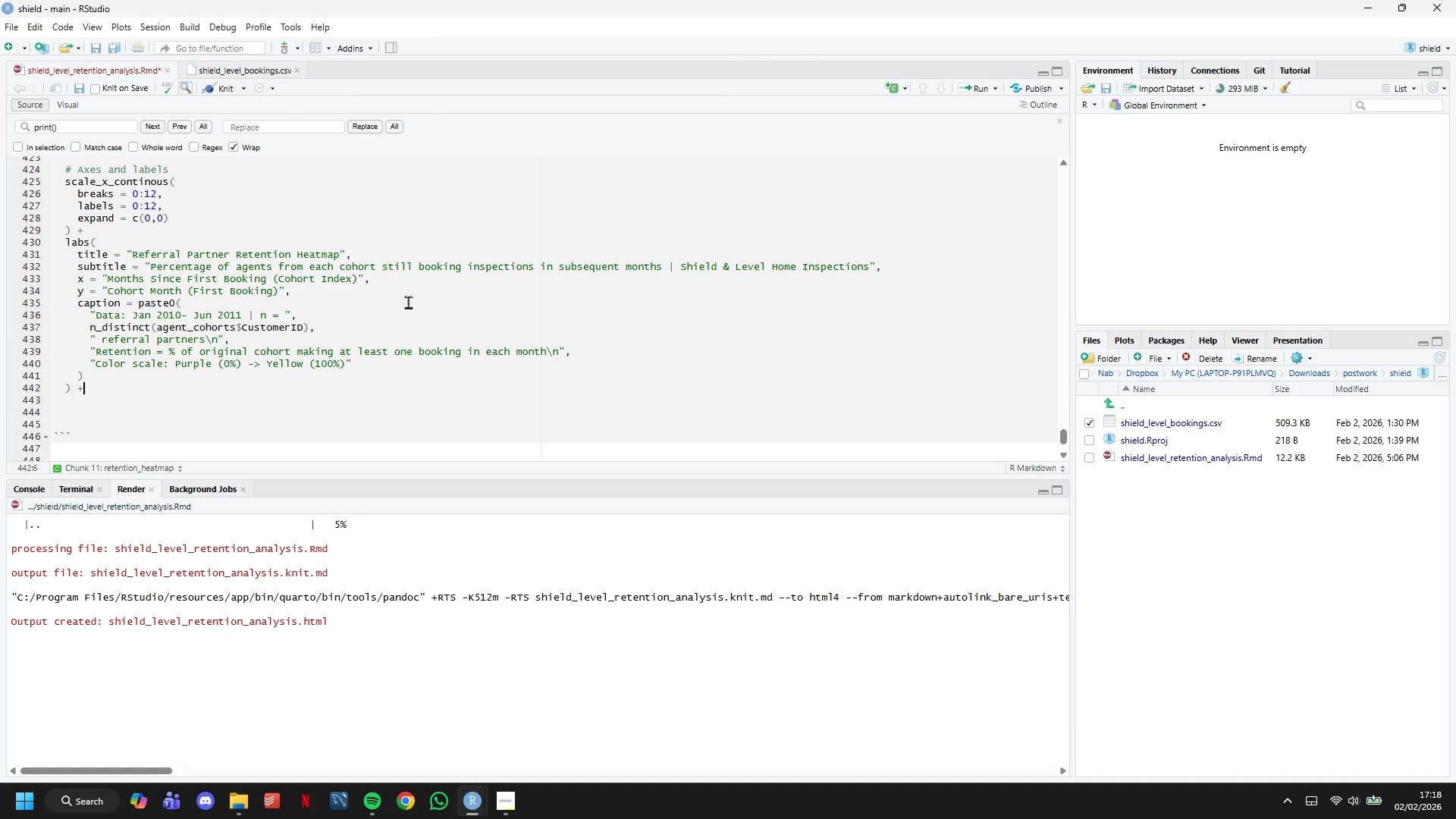 
key(Enter)
 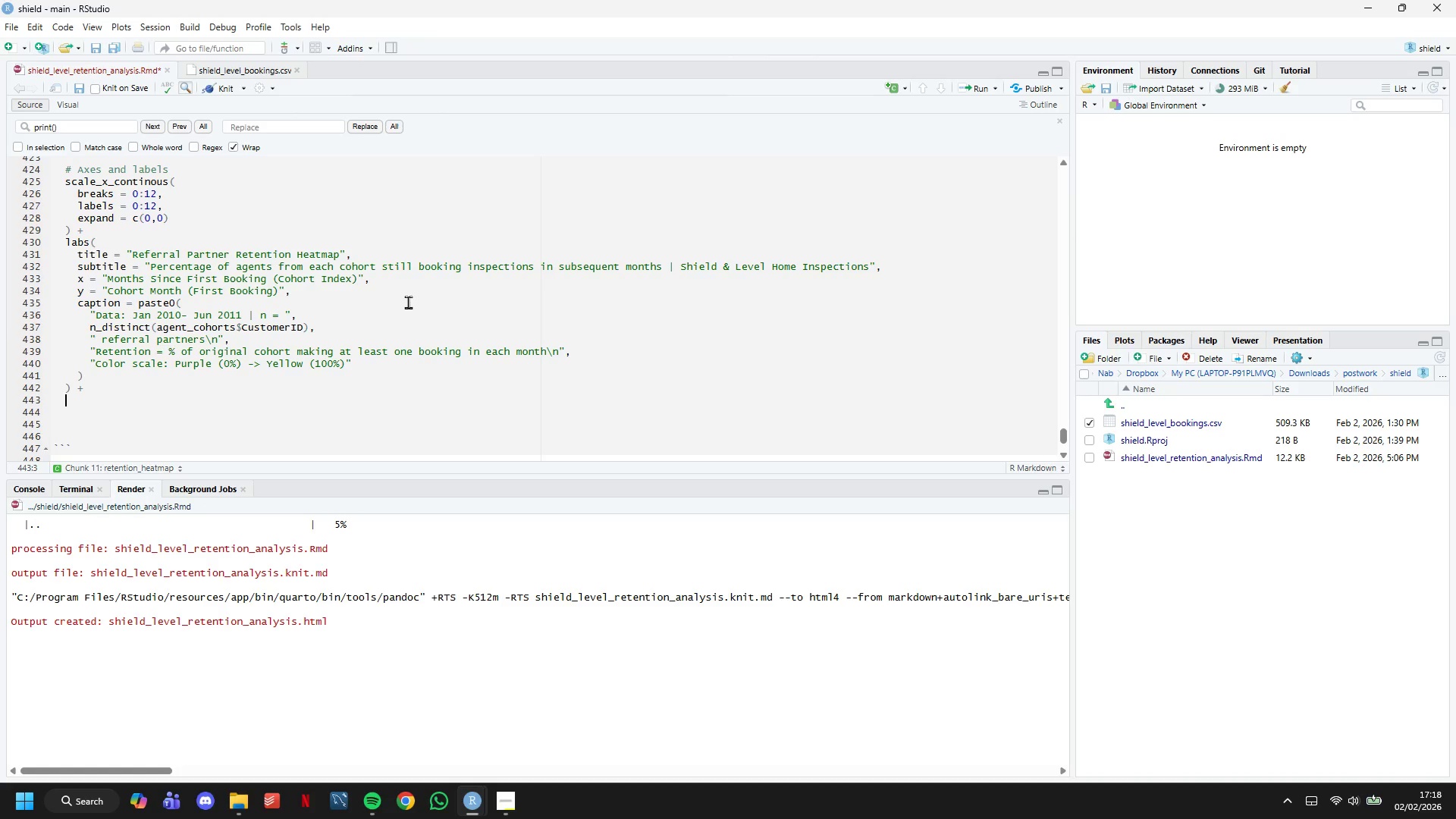 
key(Enter)
 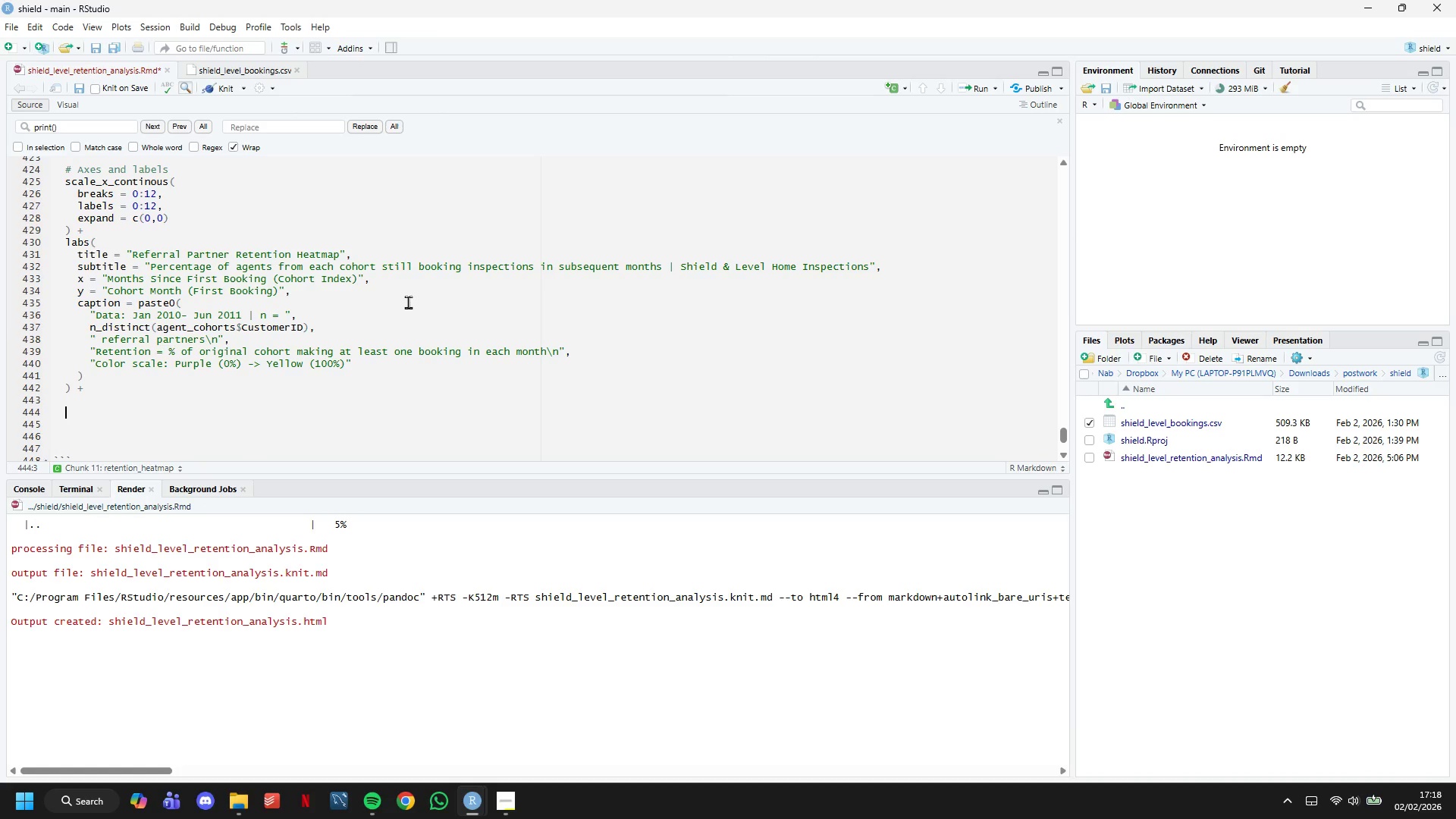 
key(Enter)
 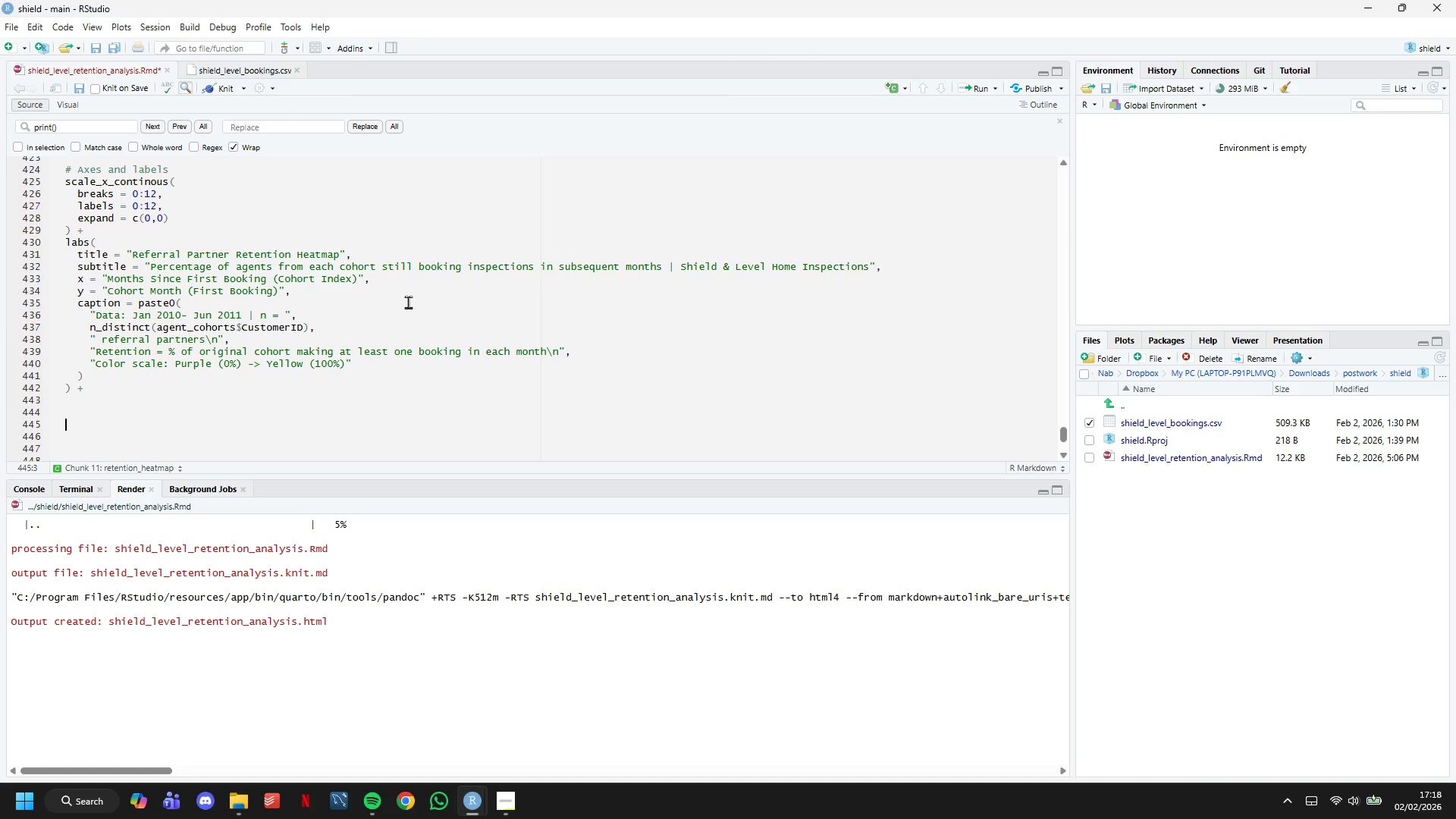 
type(# Theme)
 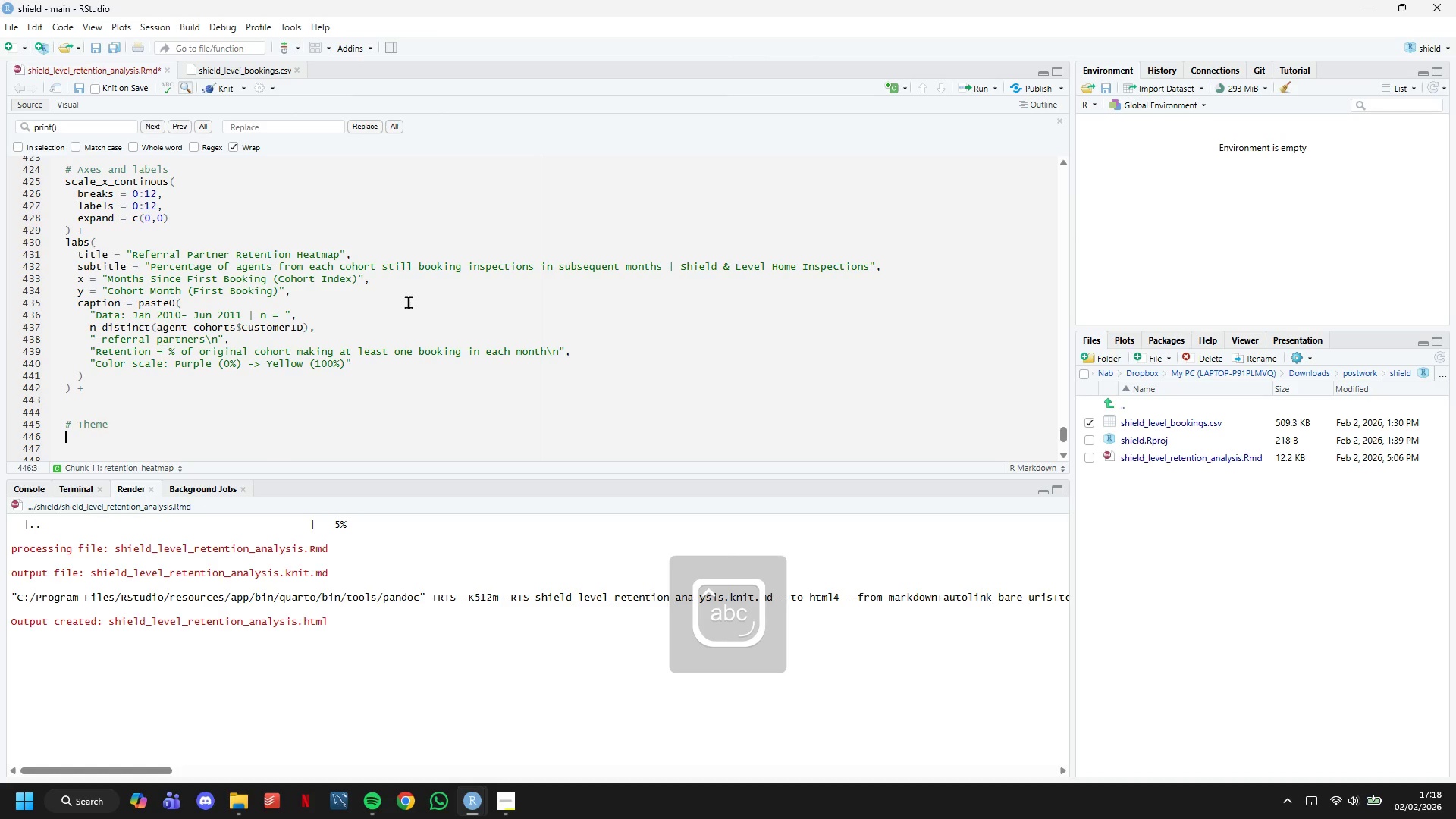 
key(Enter)
 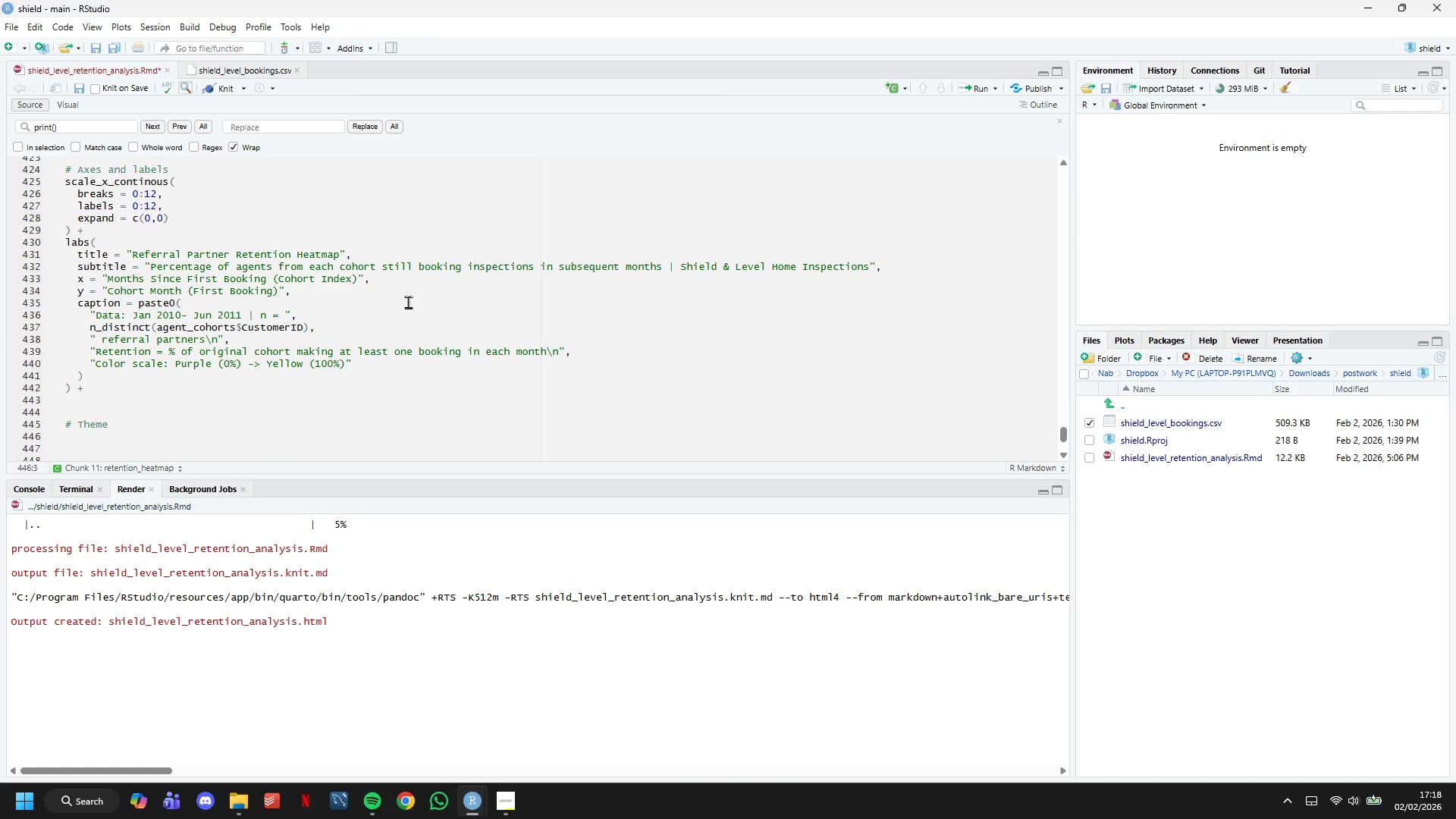 
wait(5.05)
 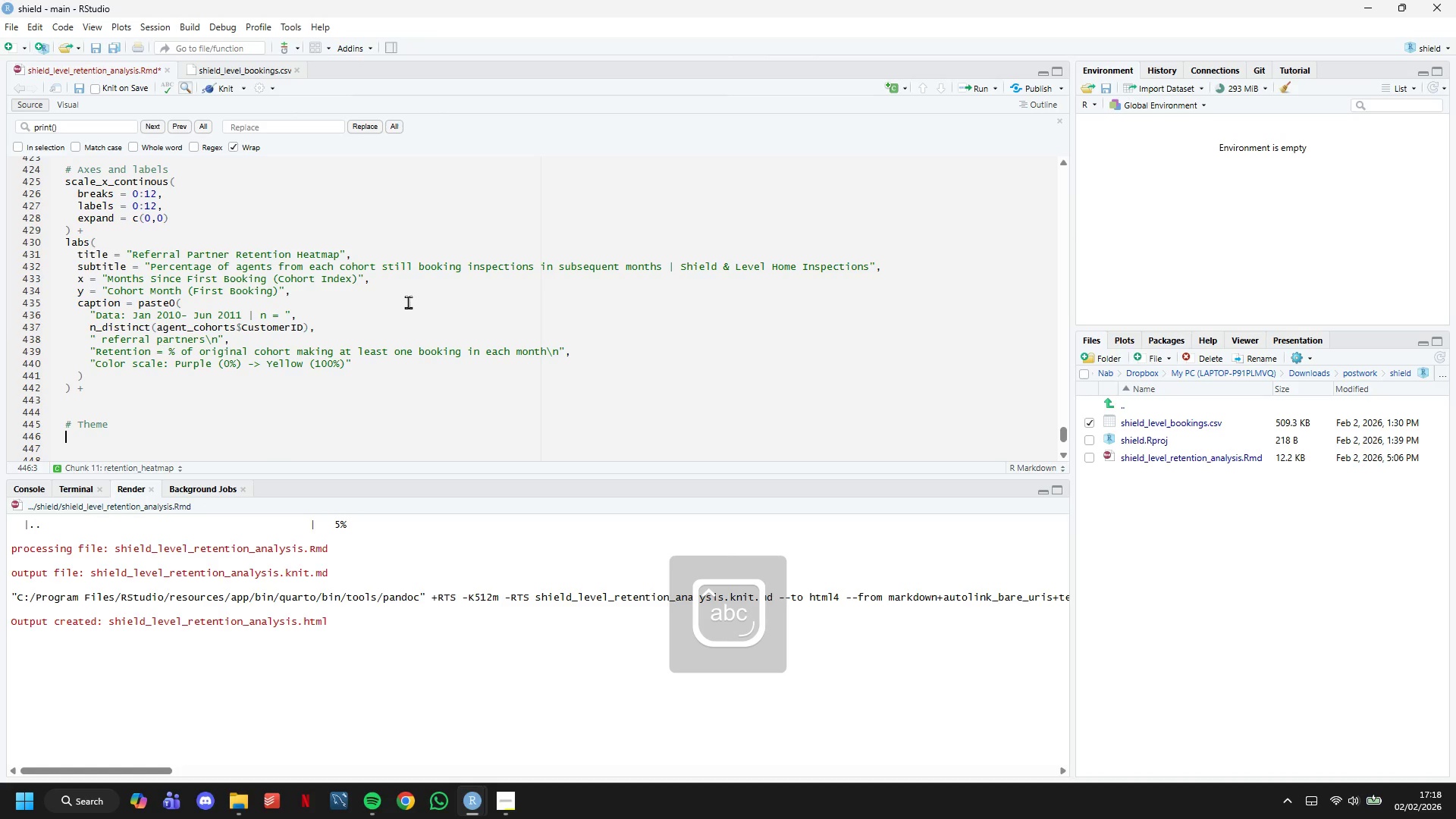 
type(theme_minimal(base))
 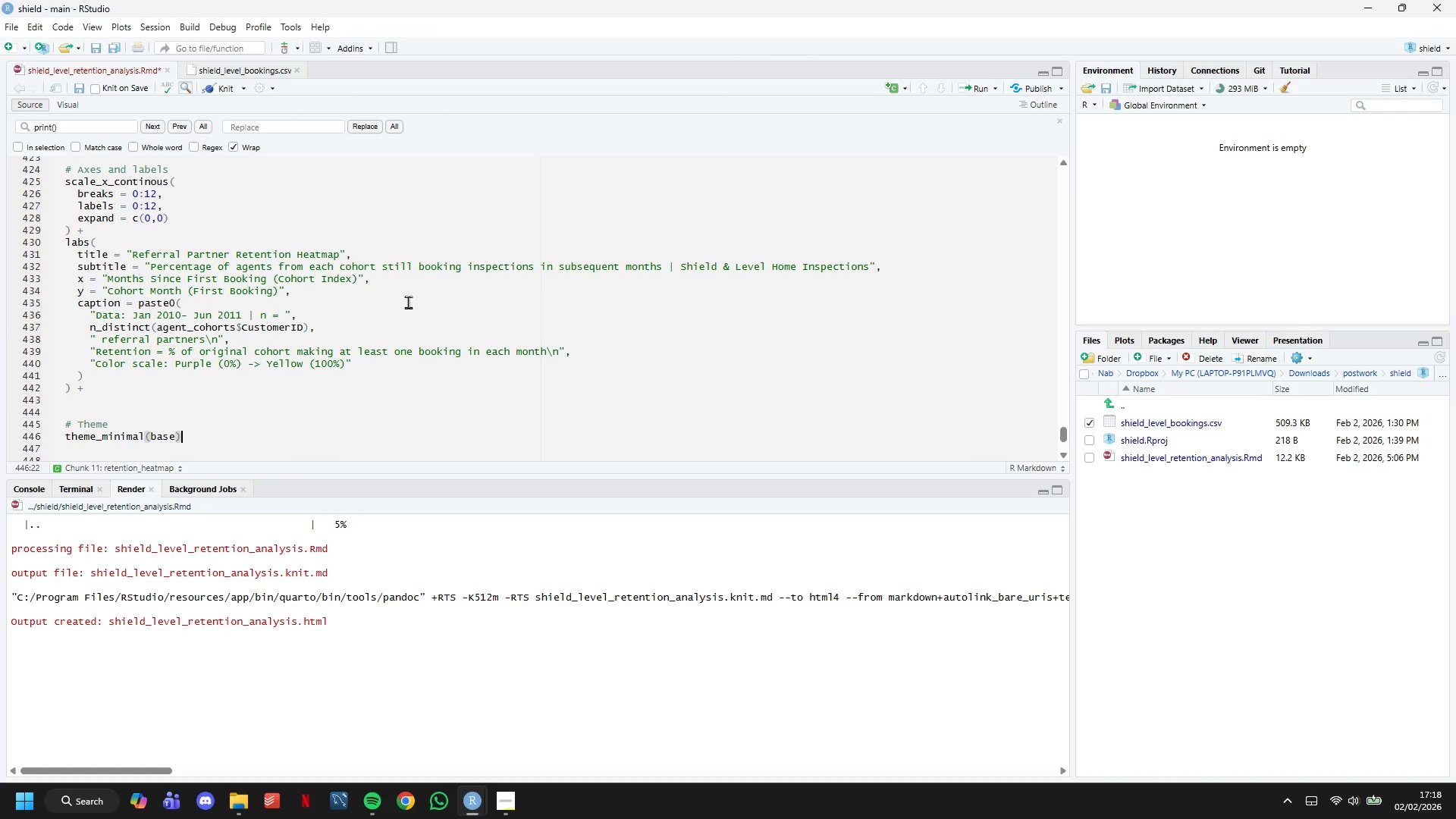 
key(ArrowLeft)
 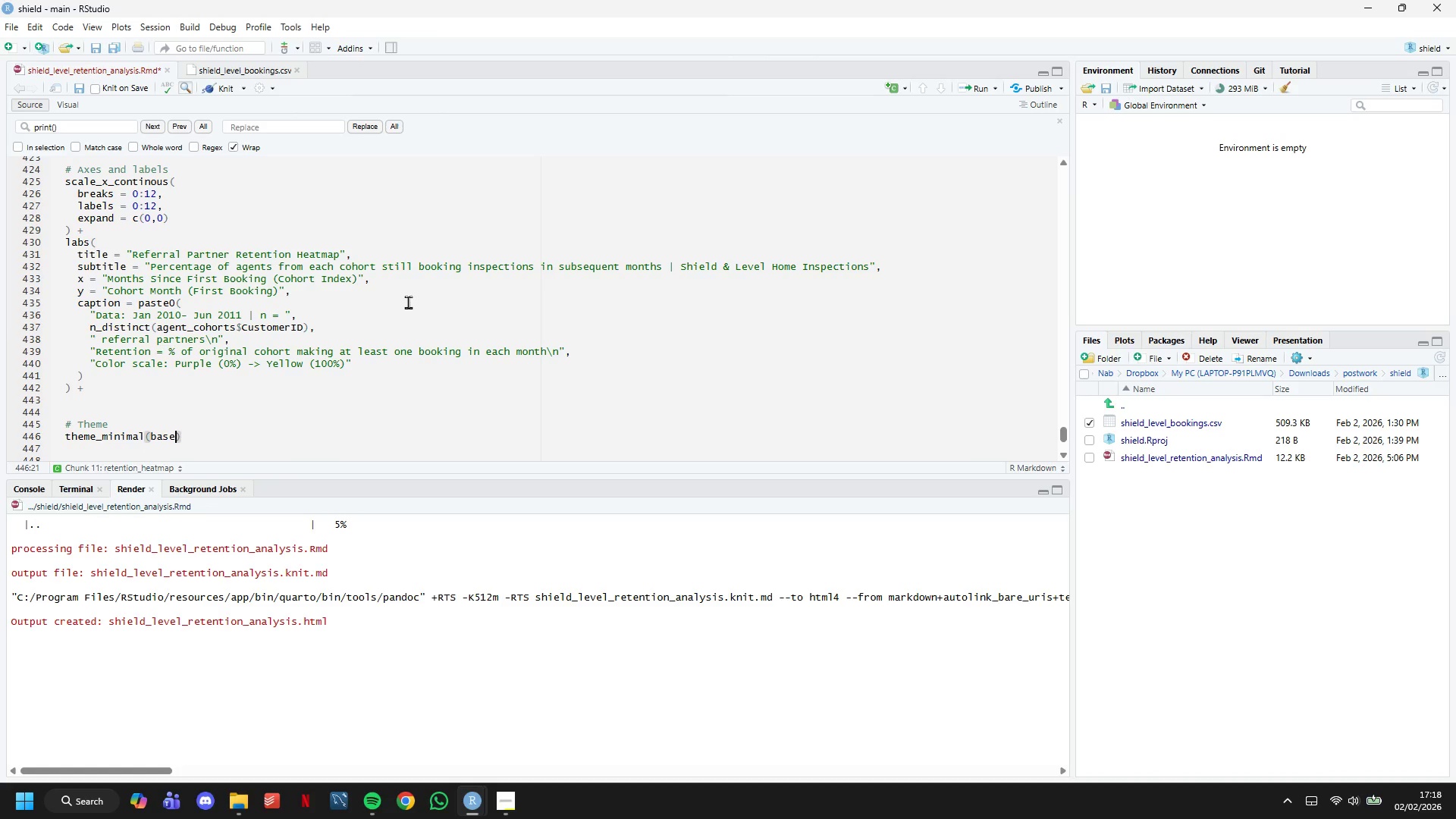 
type(_size = 12)
 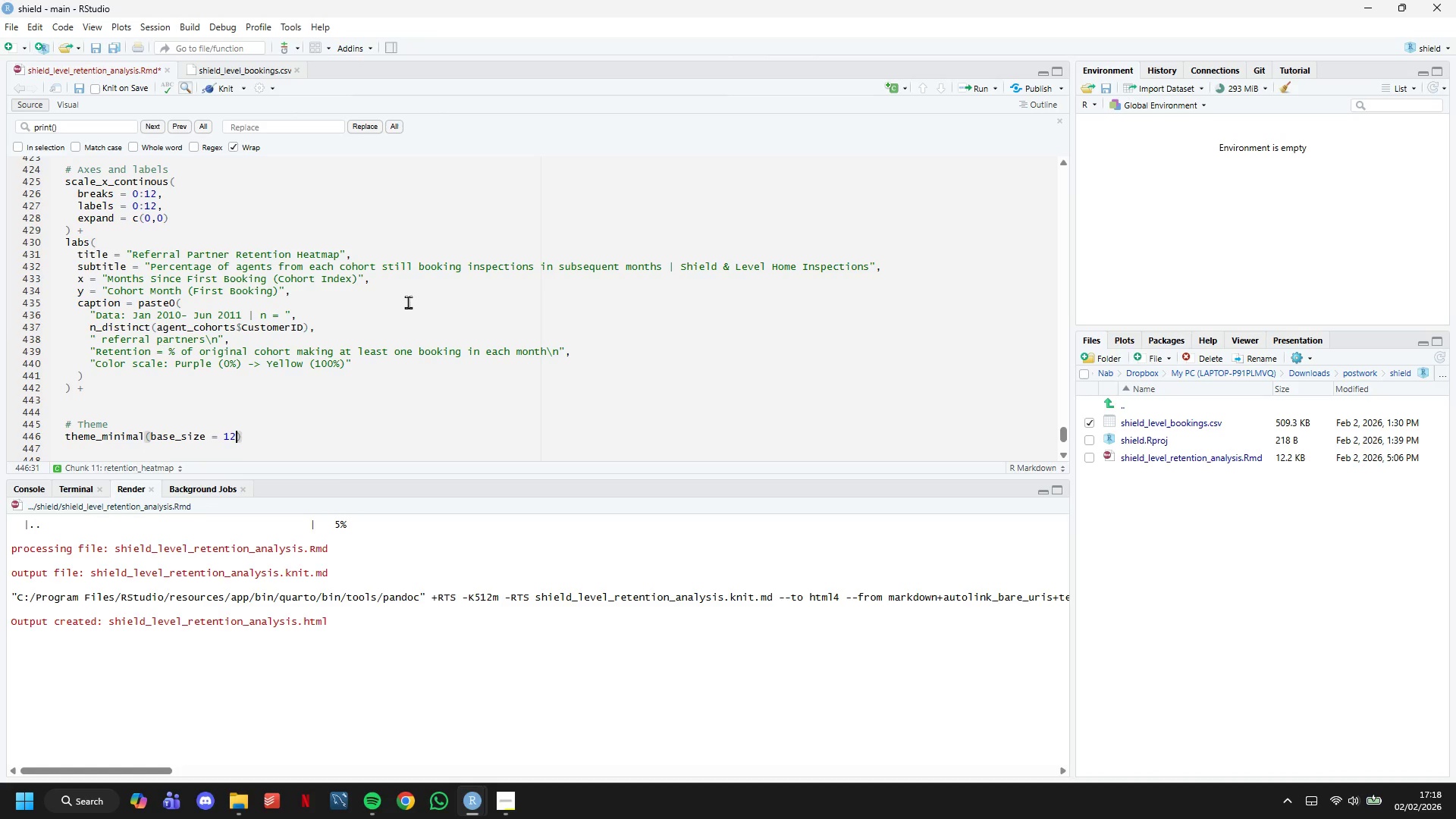 
key(ArrowRight)
 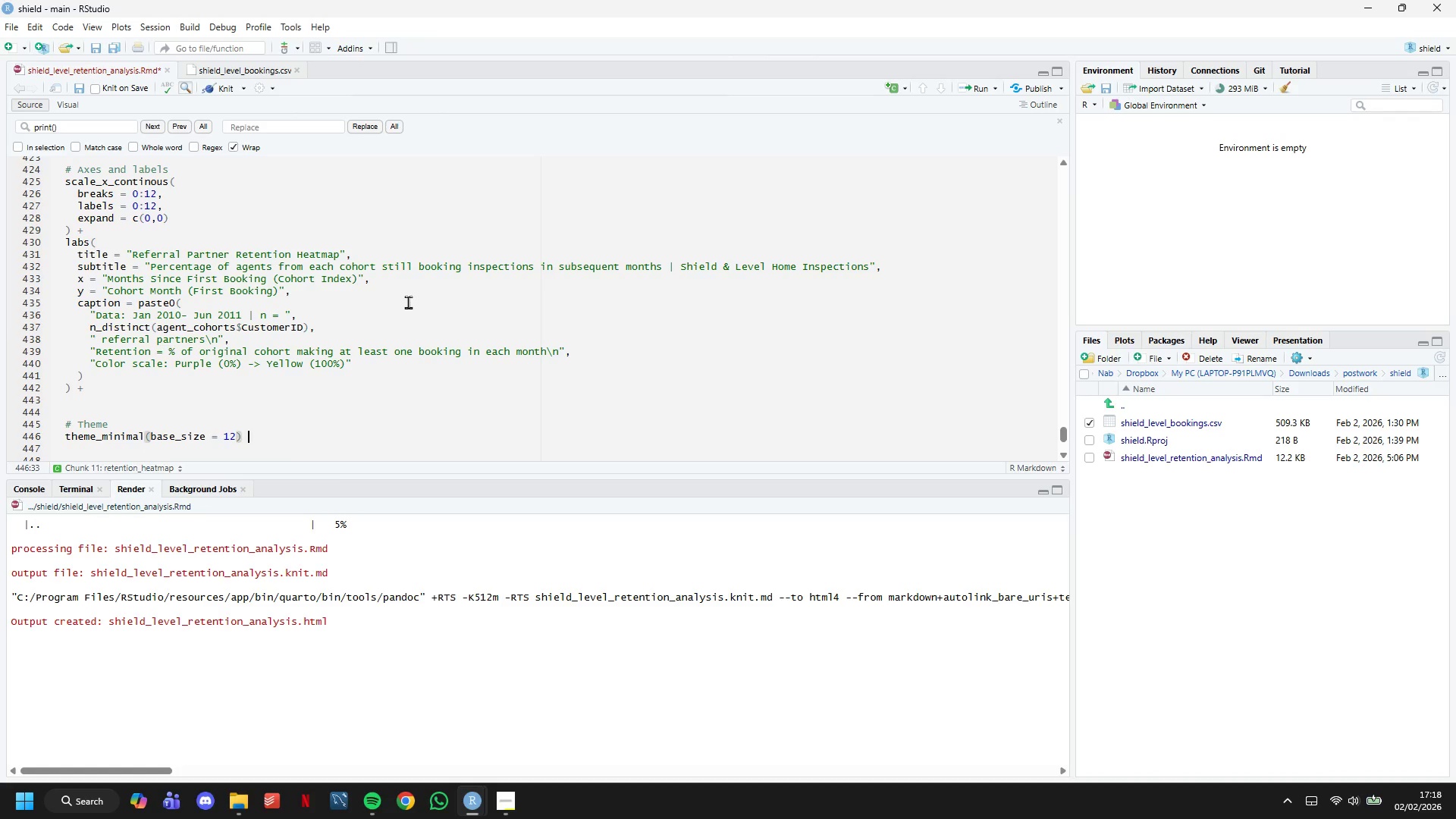 
key(Space)
 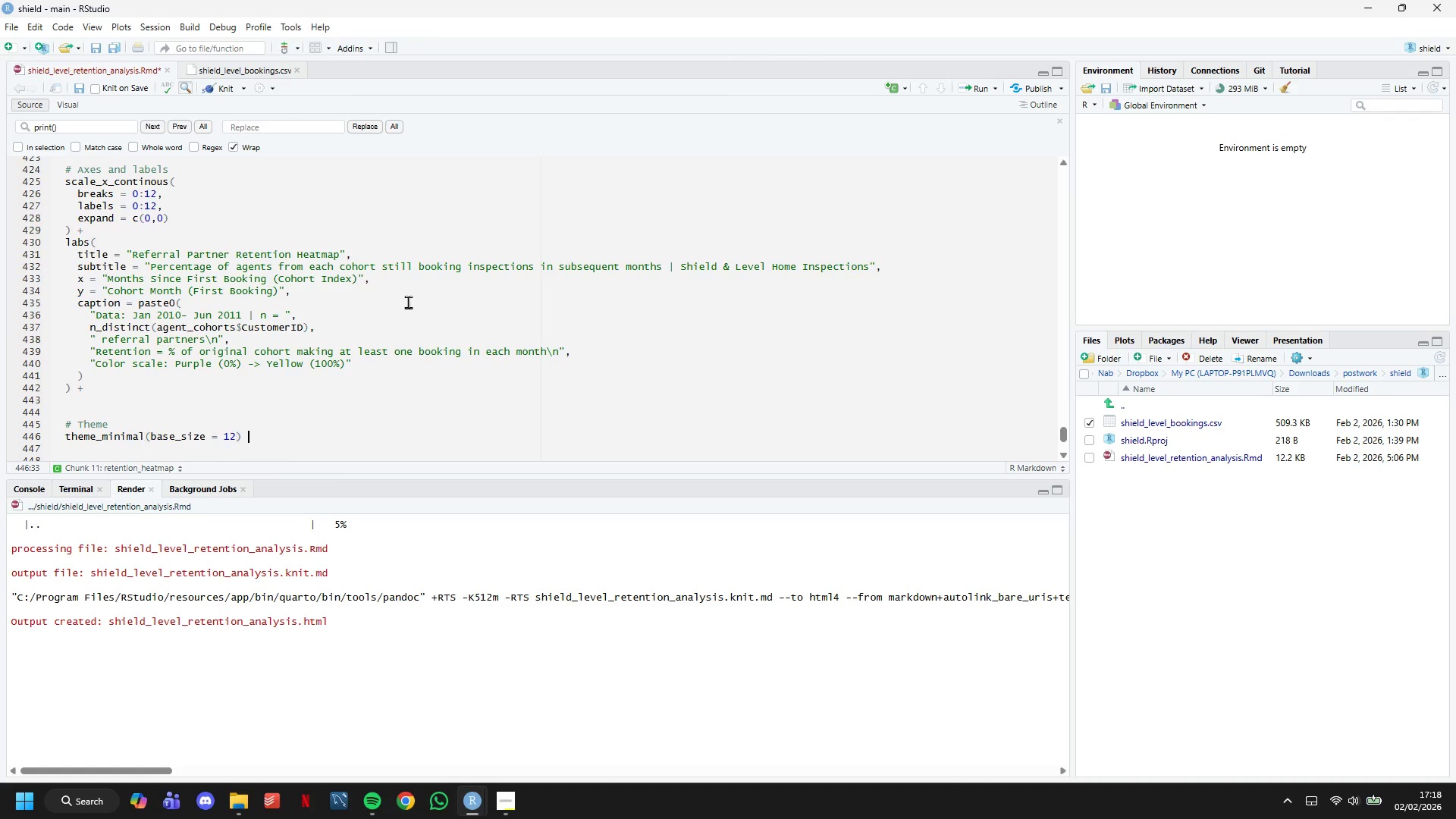 
key(Shift+Equal)
 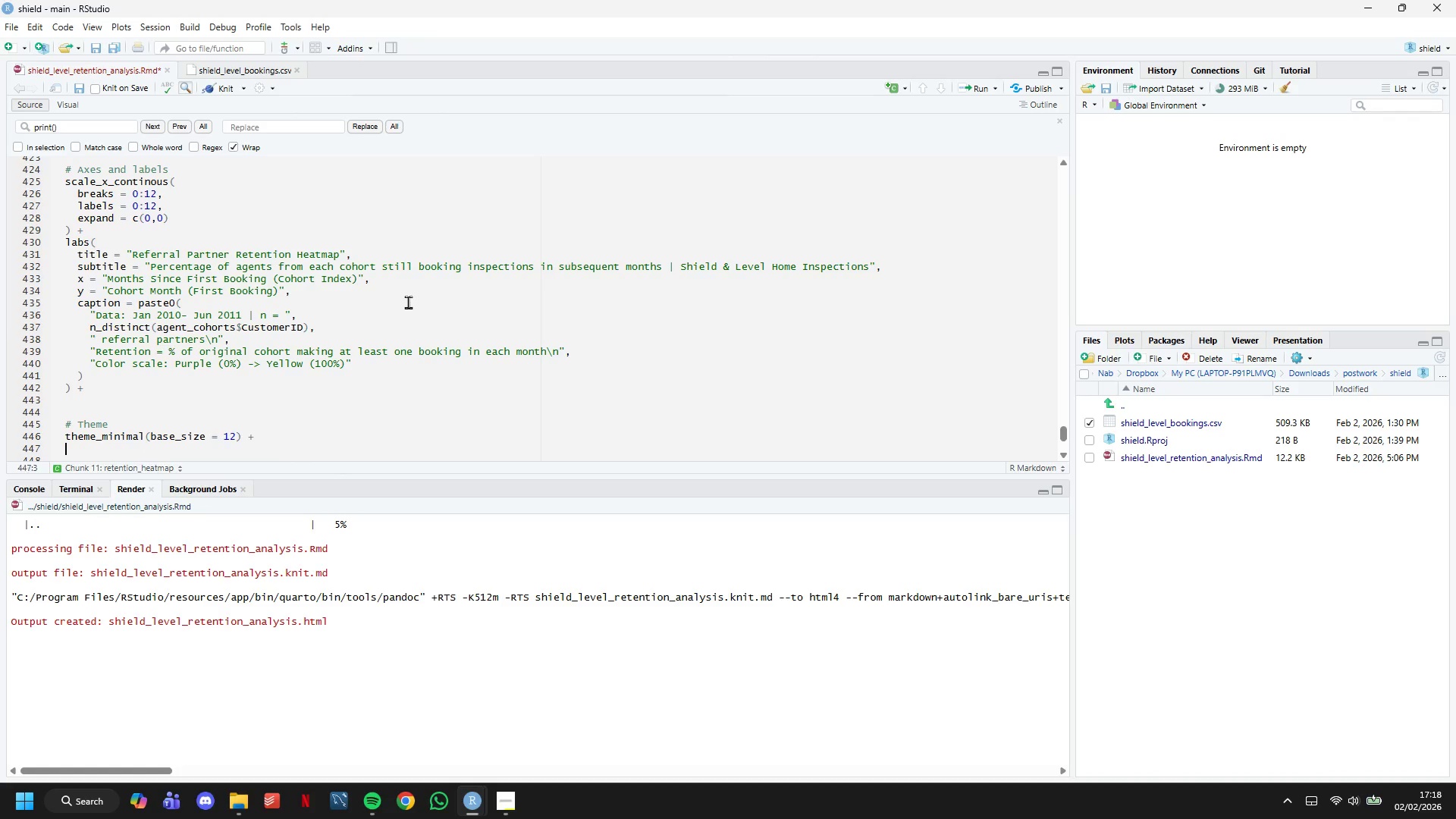 
key(Enter)
 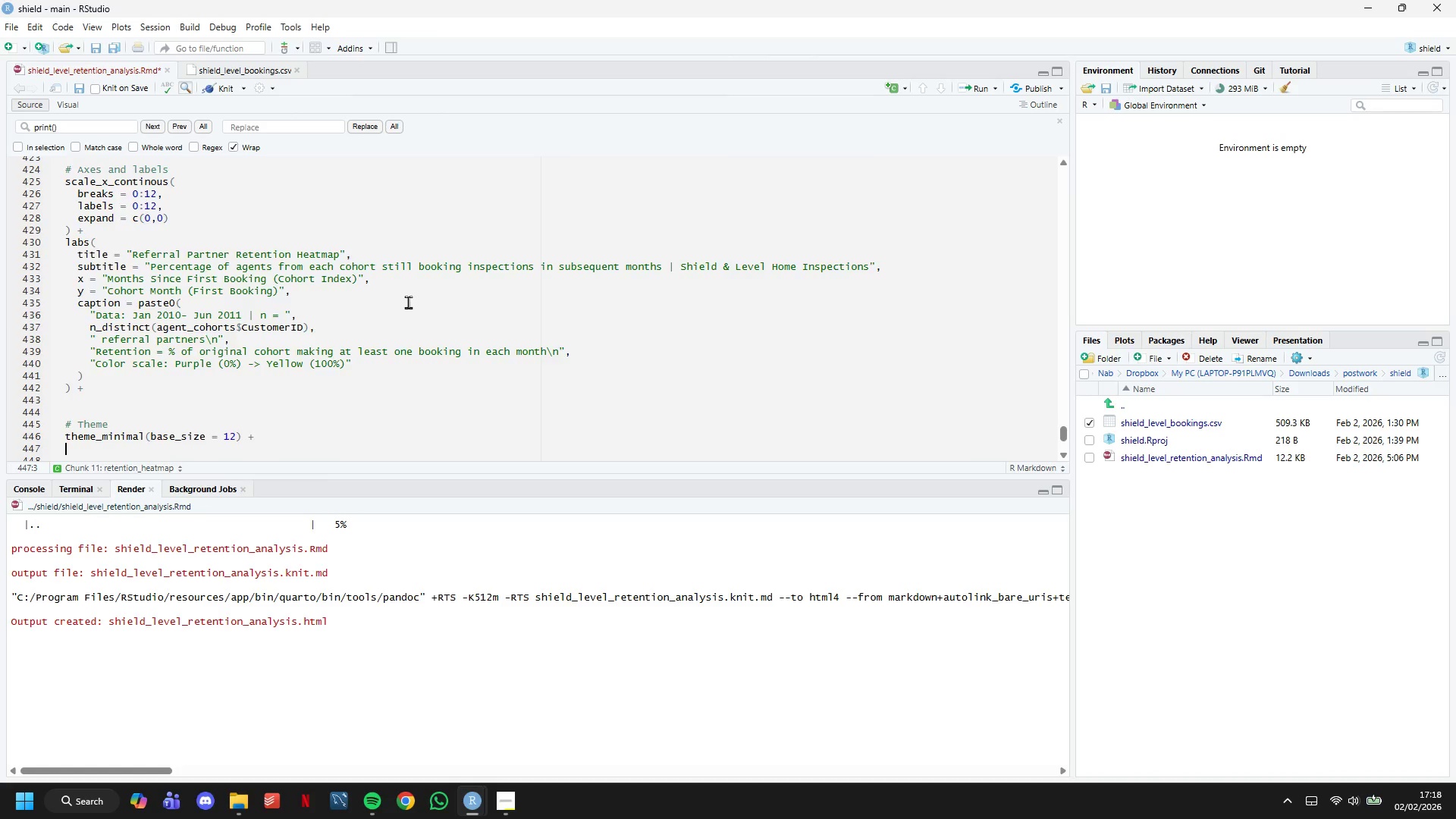 
scroll: coordinate [408, 302], scroll_direction: down, amount: 3.0
 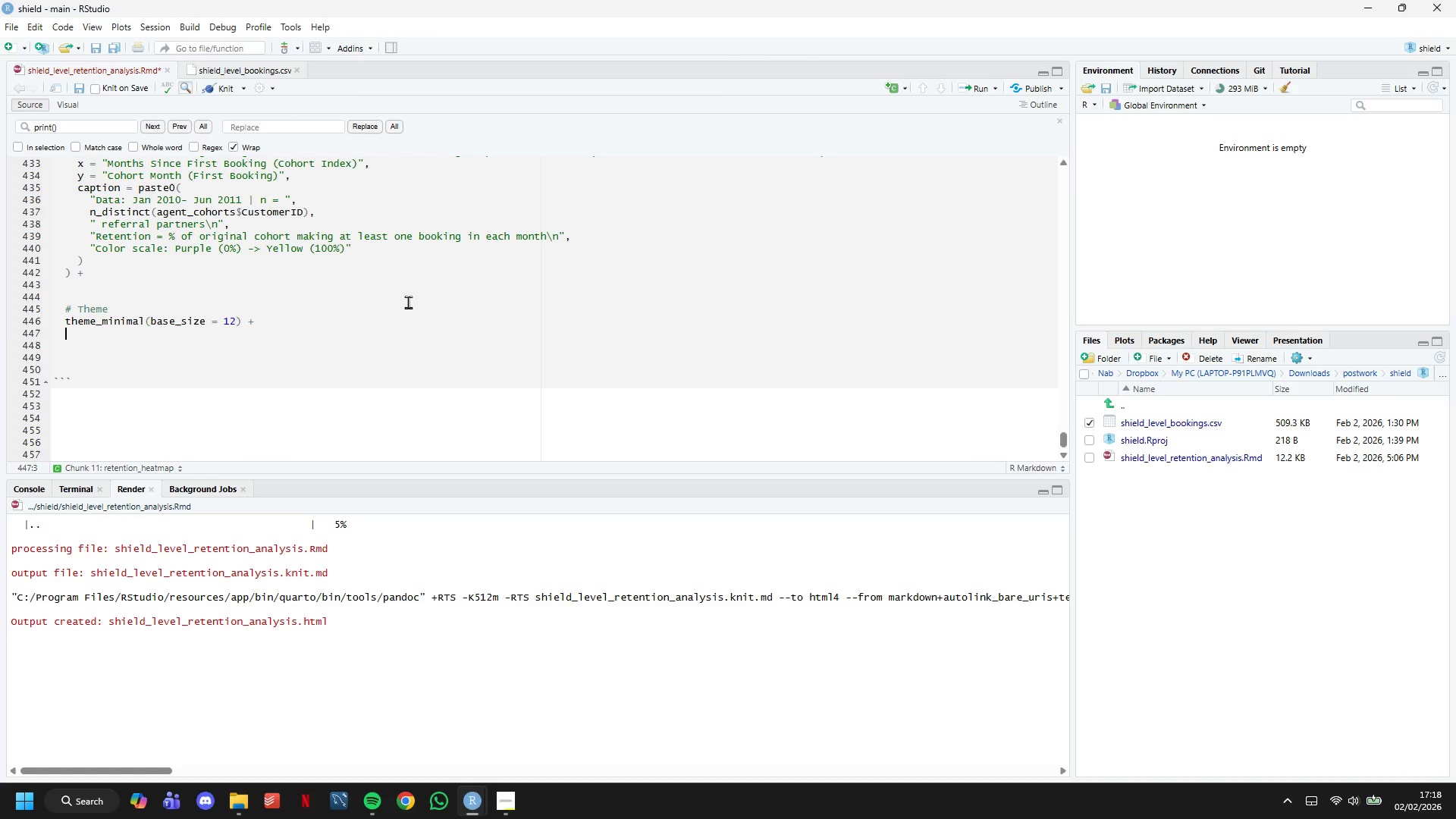 
type(theme()
 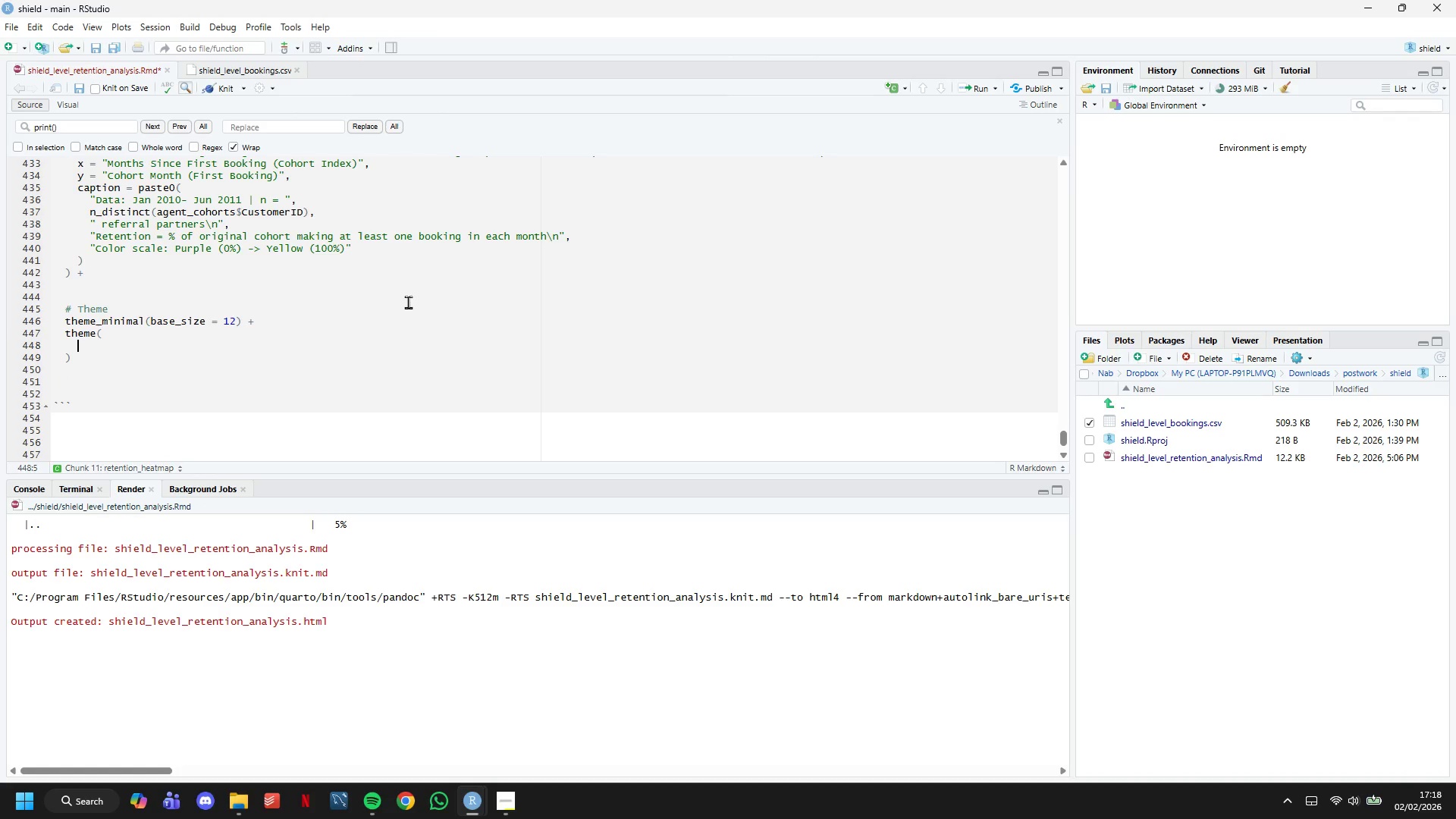 
 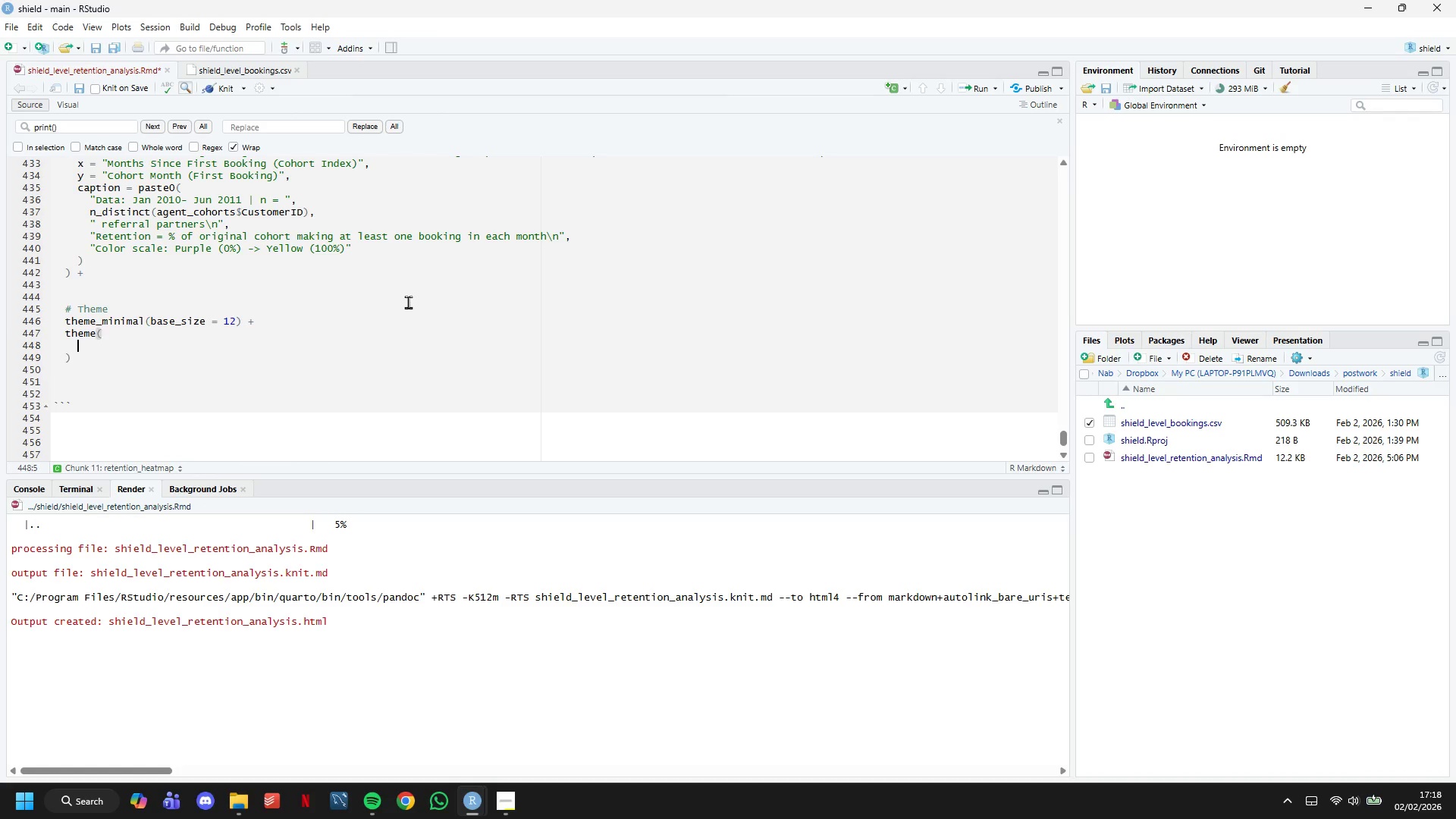 
key(Enter)
 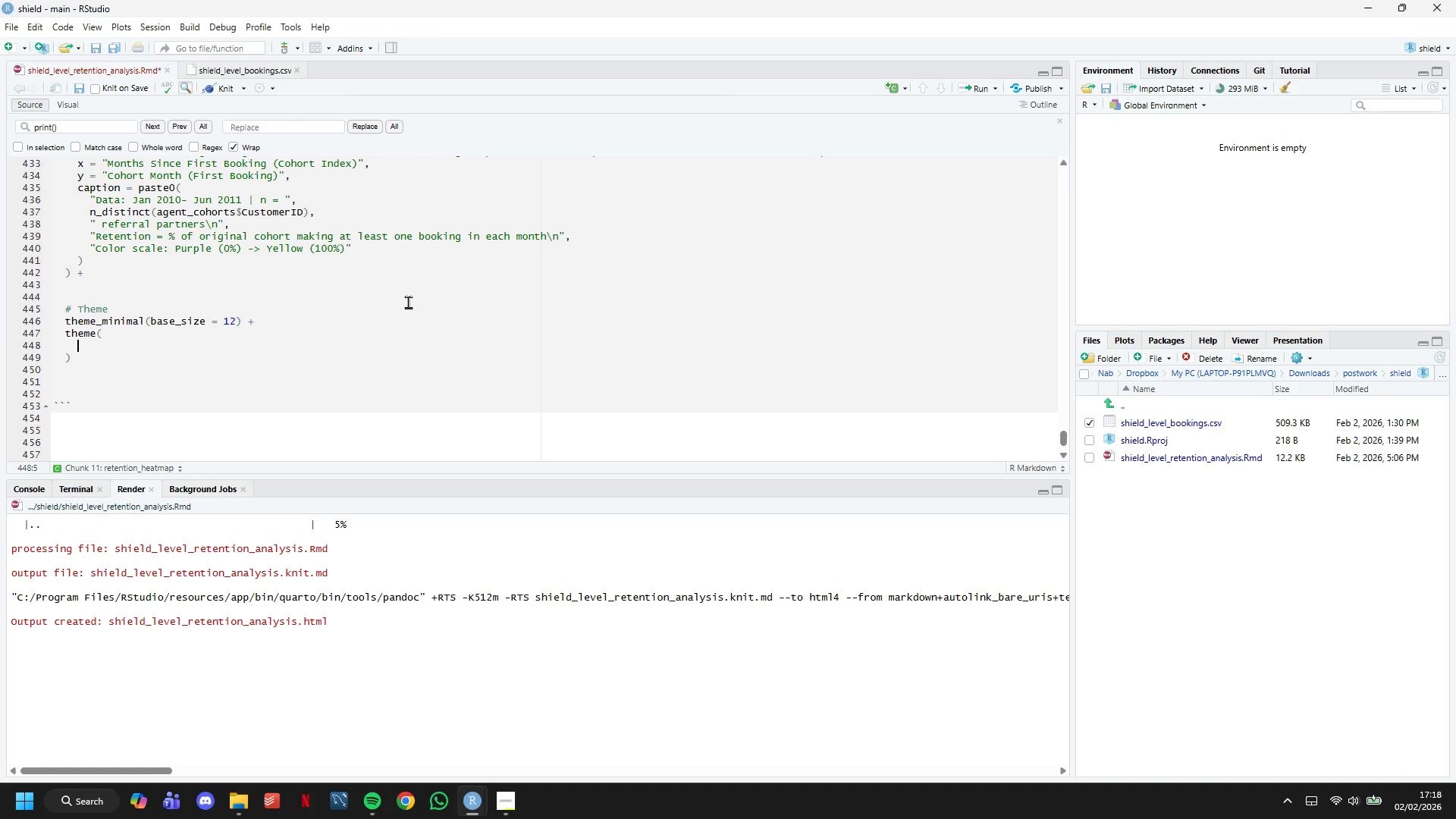 
type(plot.title = ")
 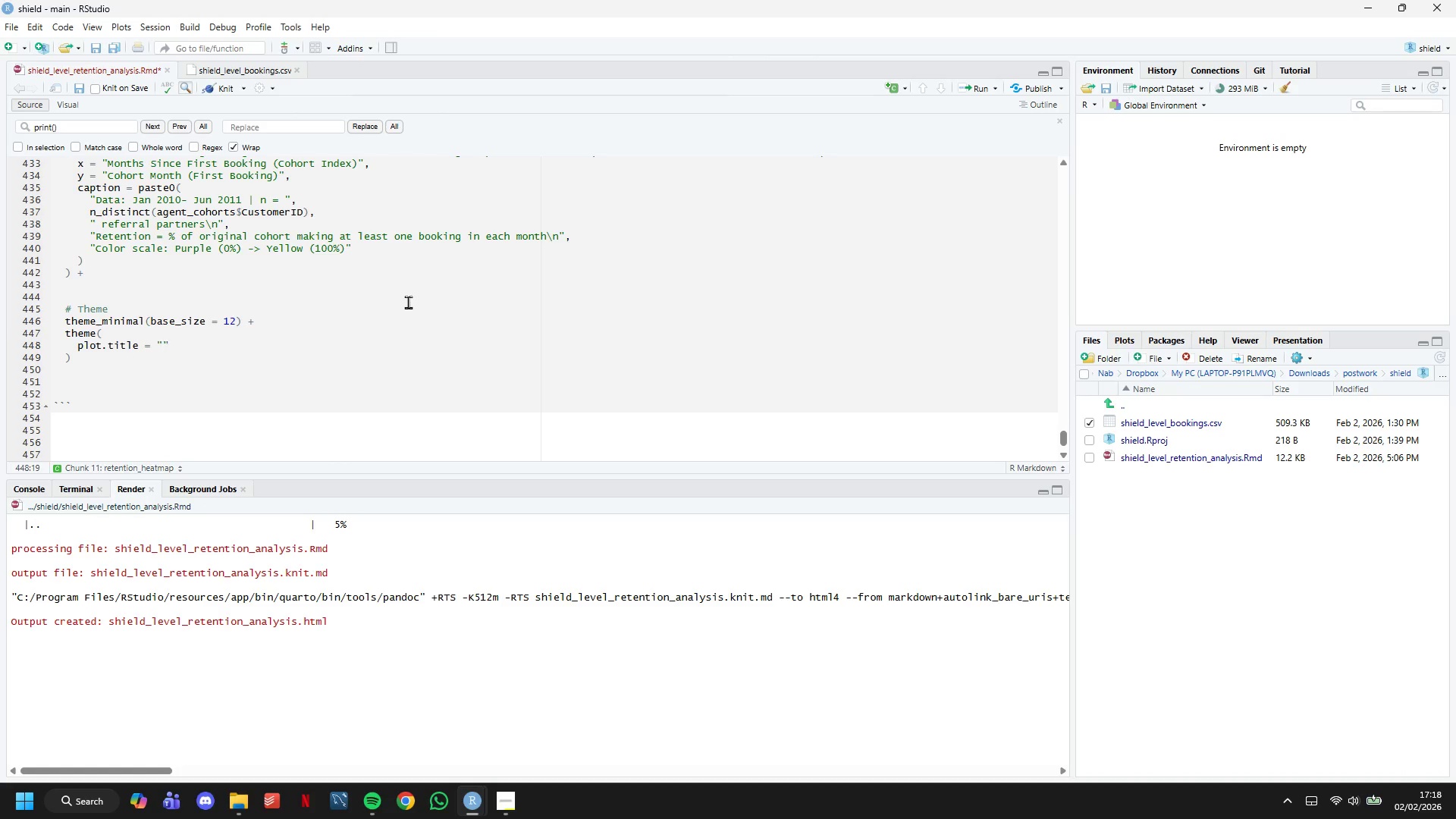 
wait(6.47)
 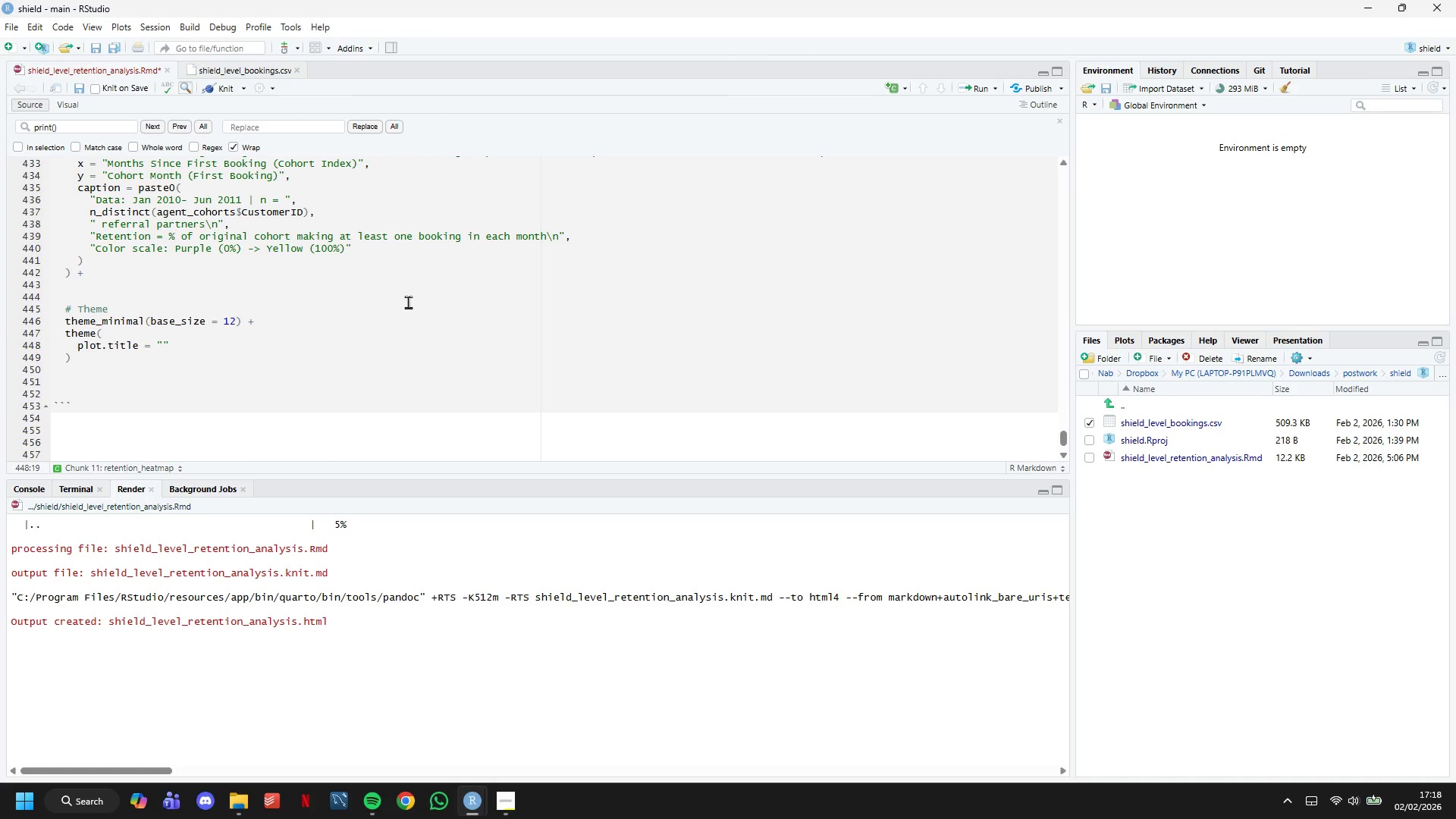 
key(Backspace)
type(element_text()
 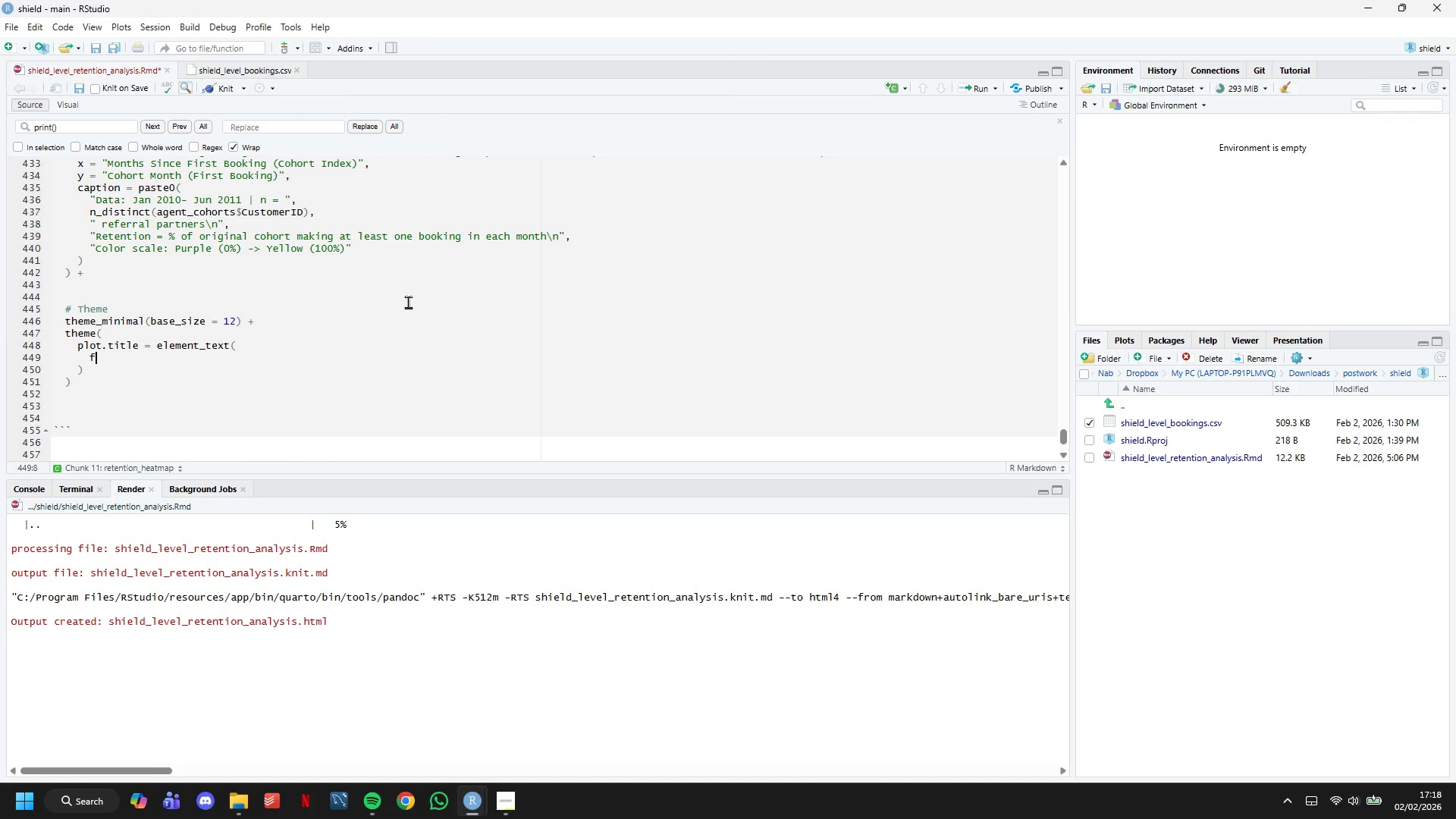 
 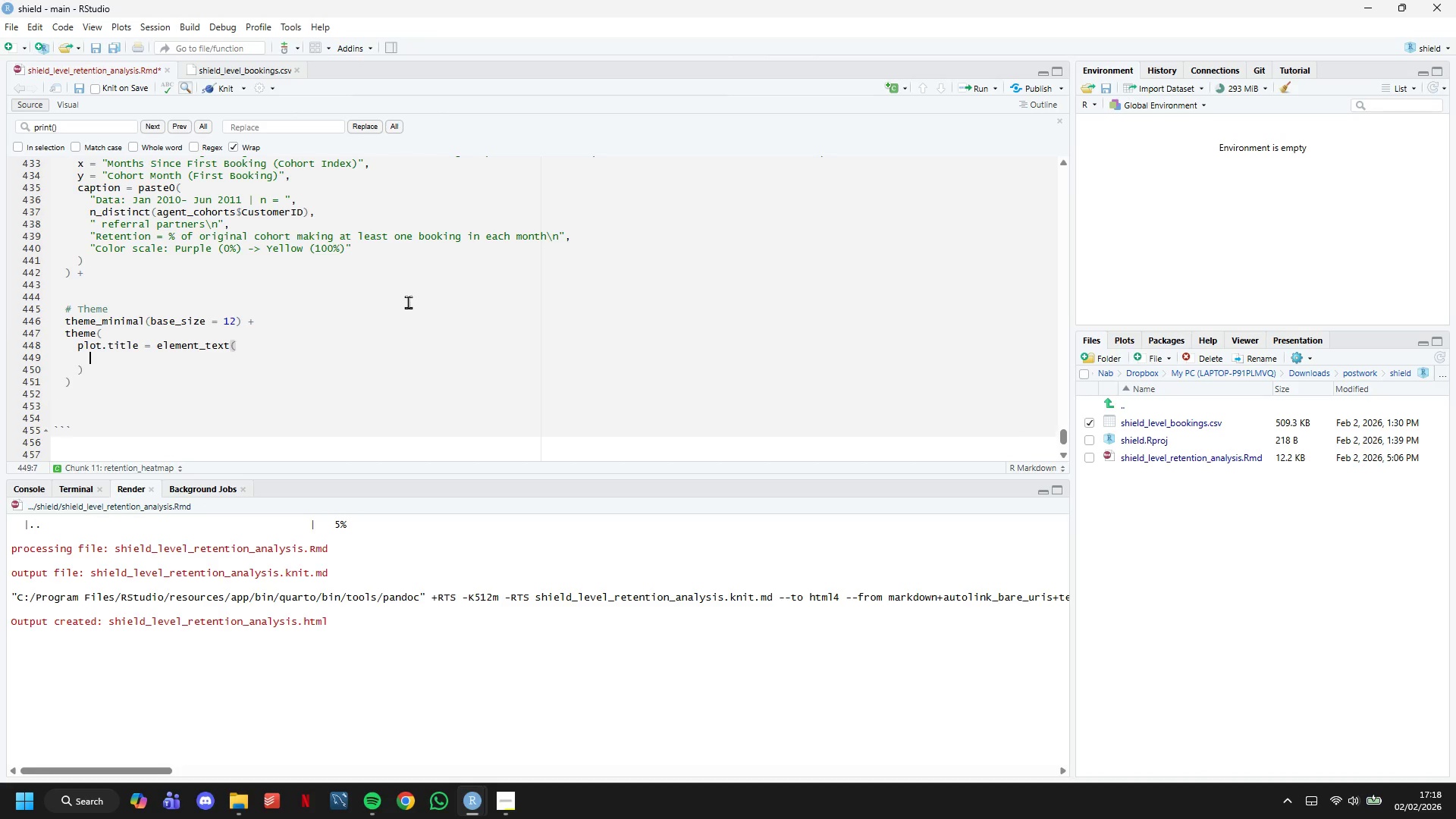 
key(Enter)
 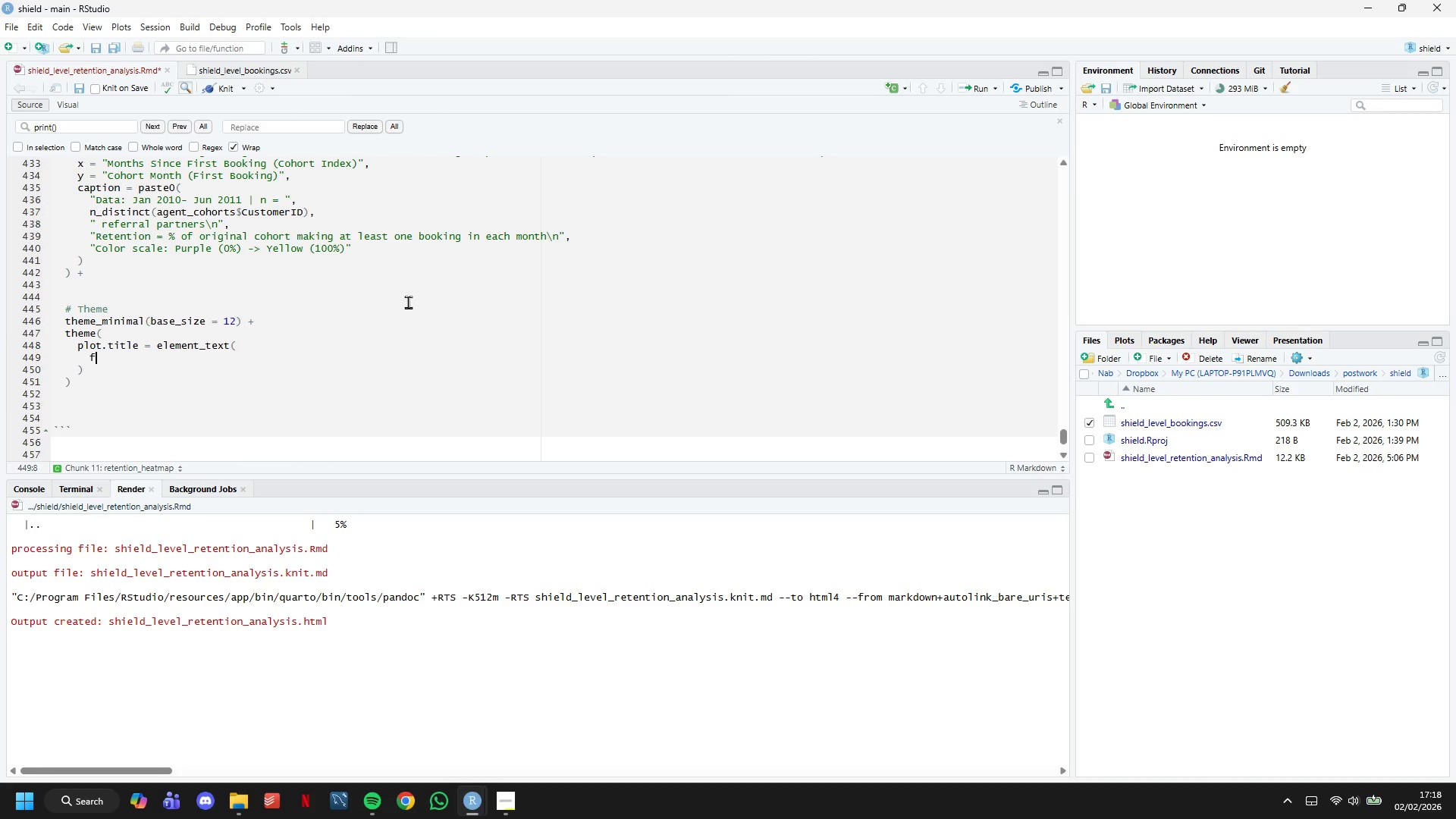 
type(face = "bold)
 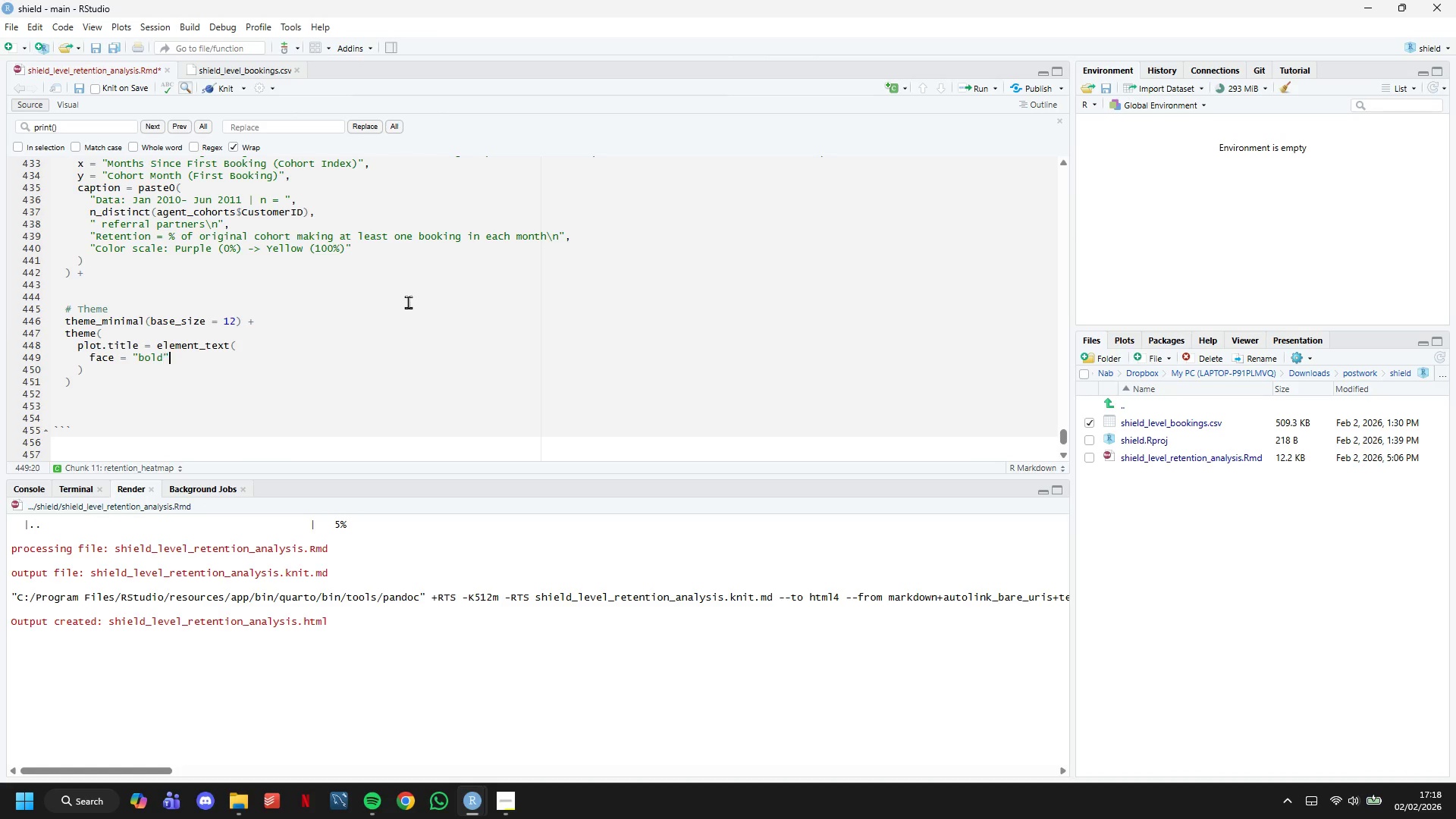 
 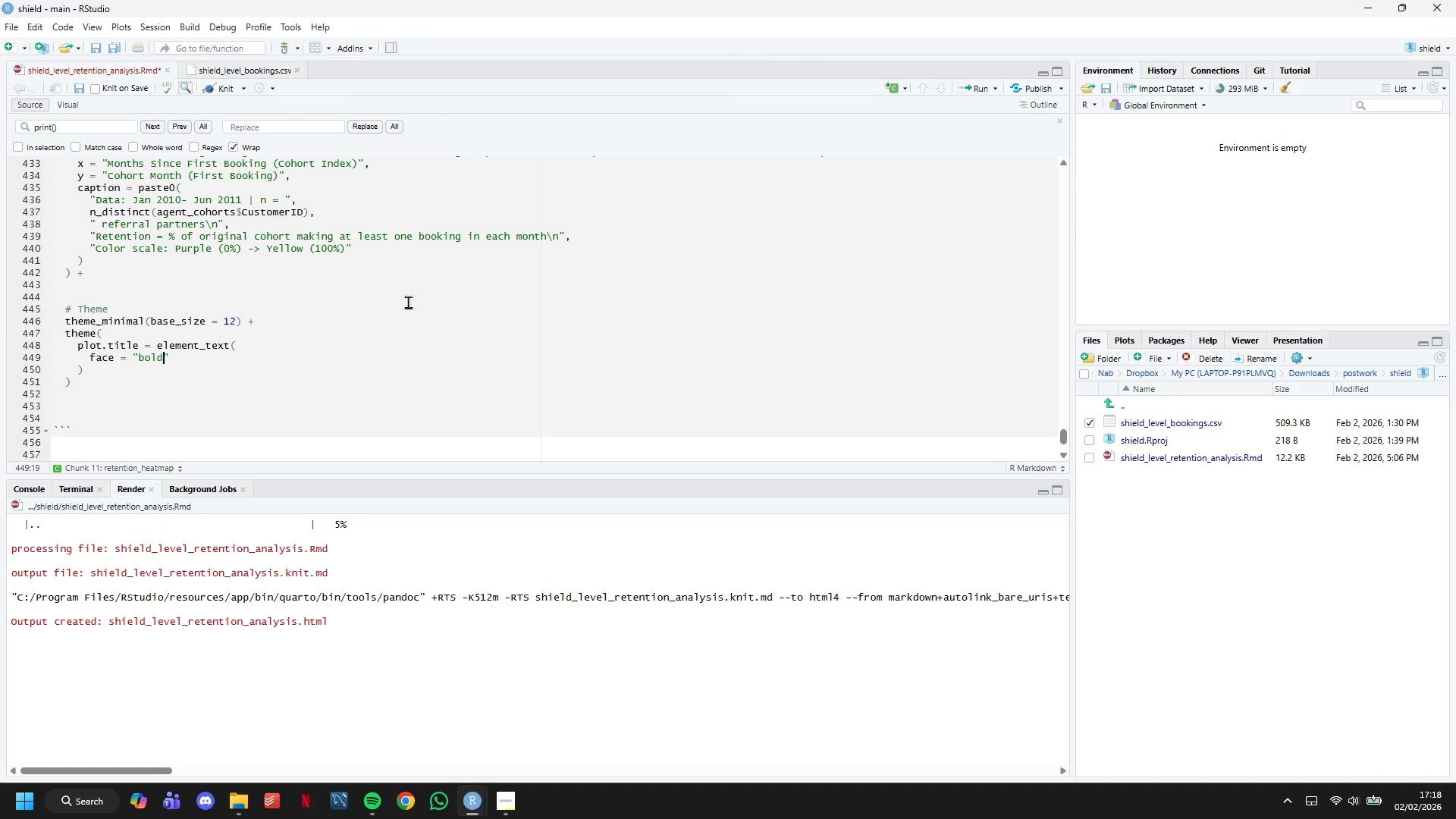 
key(ArrowRight)
 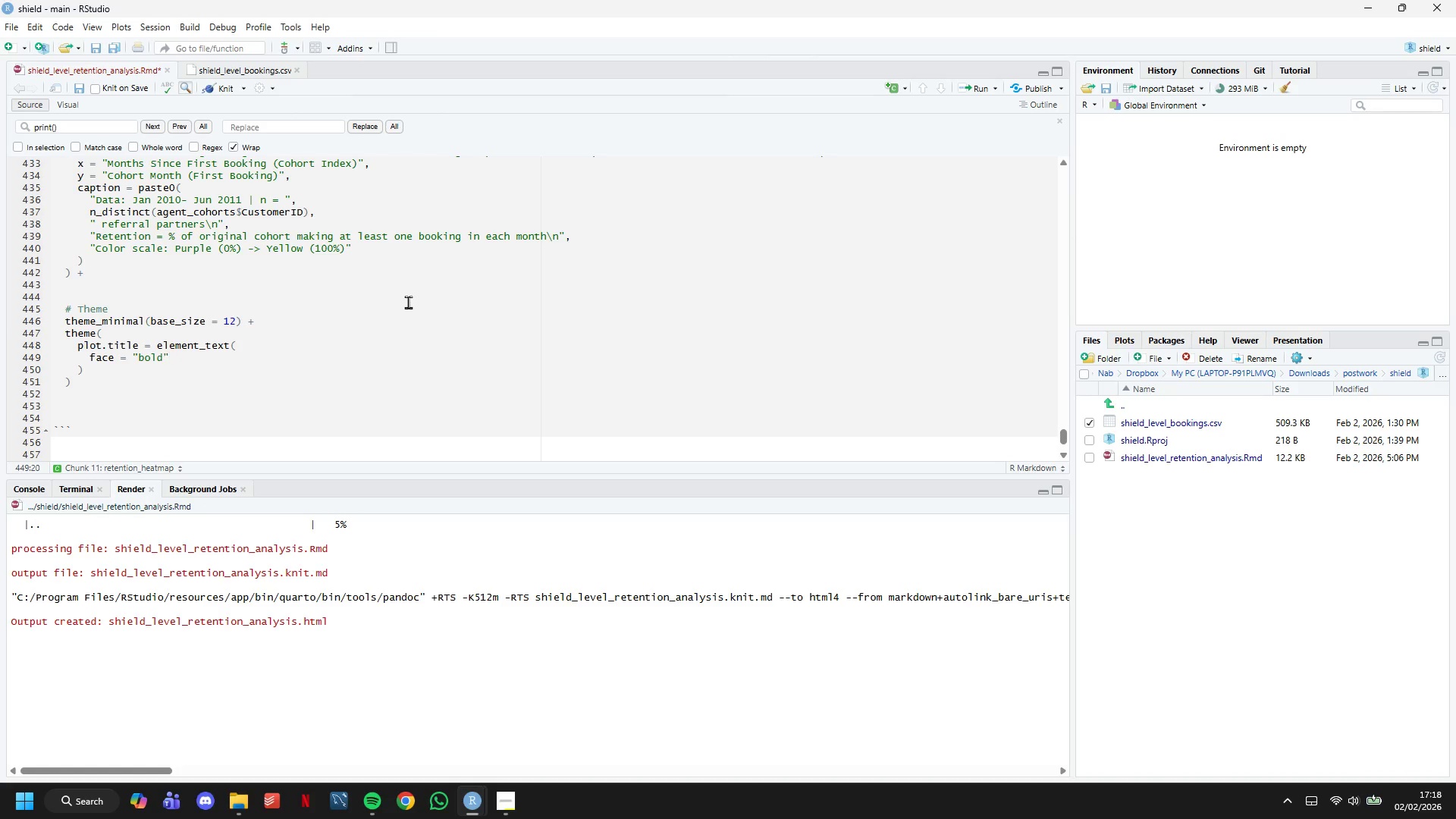 
type(, size = 18, hjust = 0, color = "#2c5aa0)
 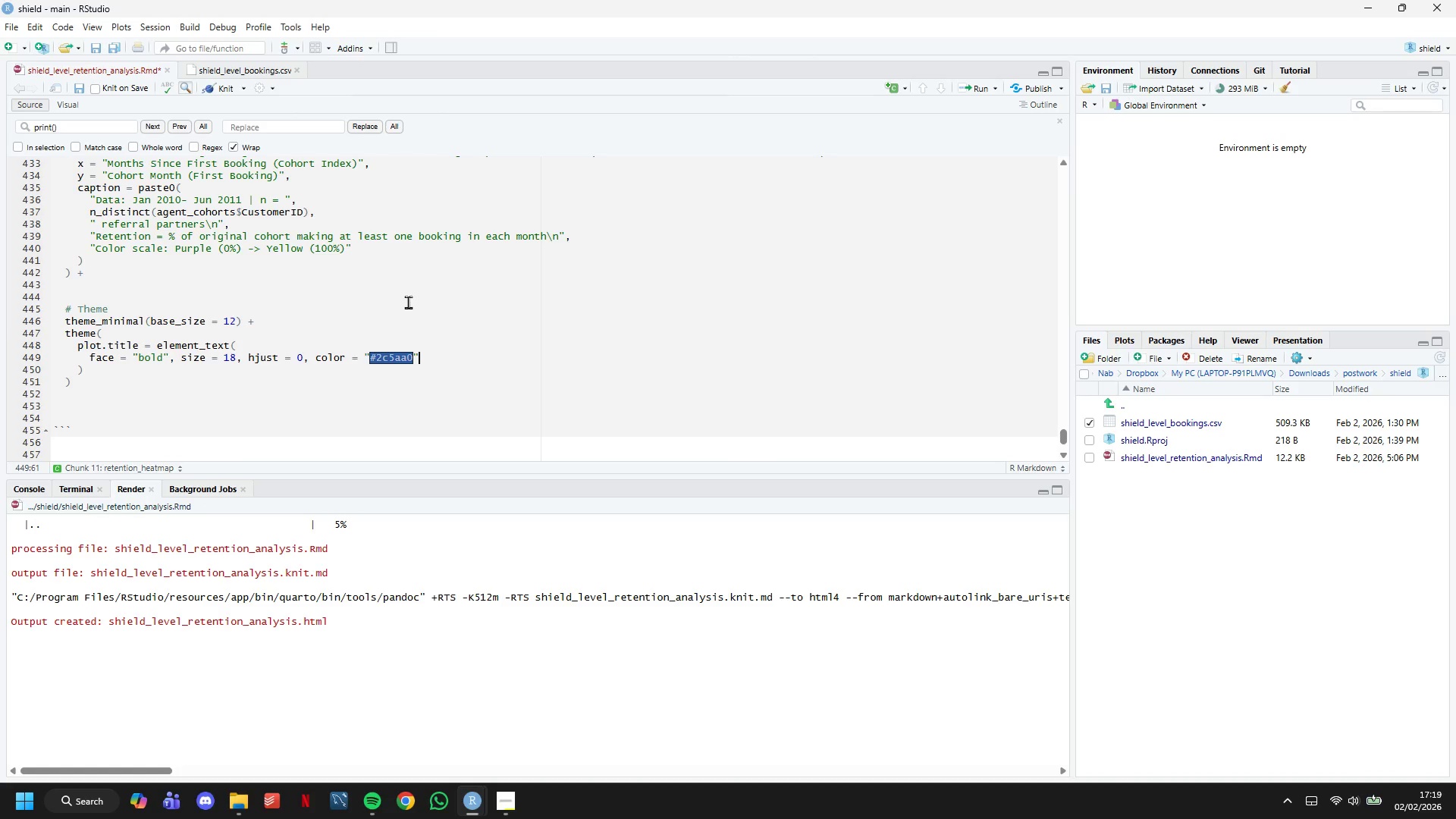 
 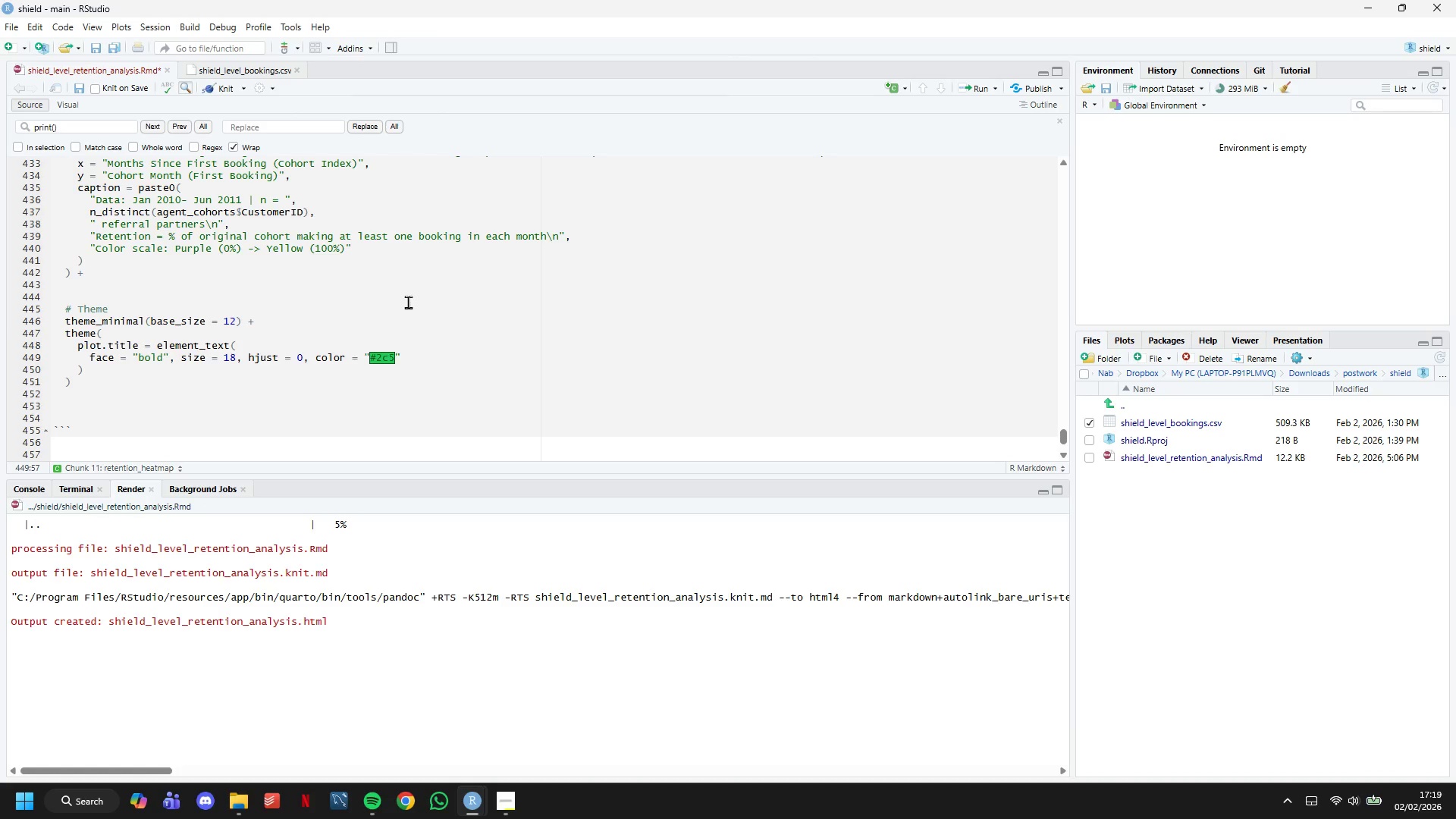 
key(ArrowRight)
 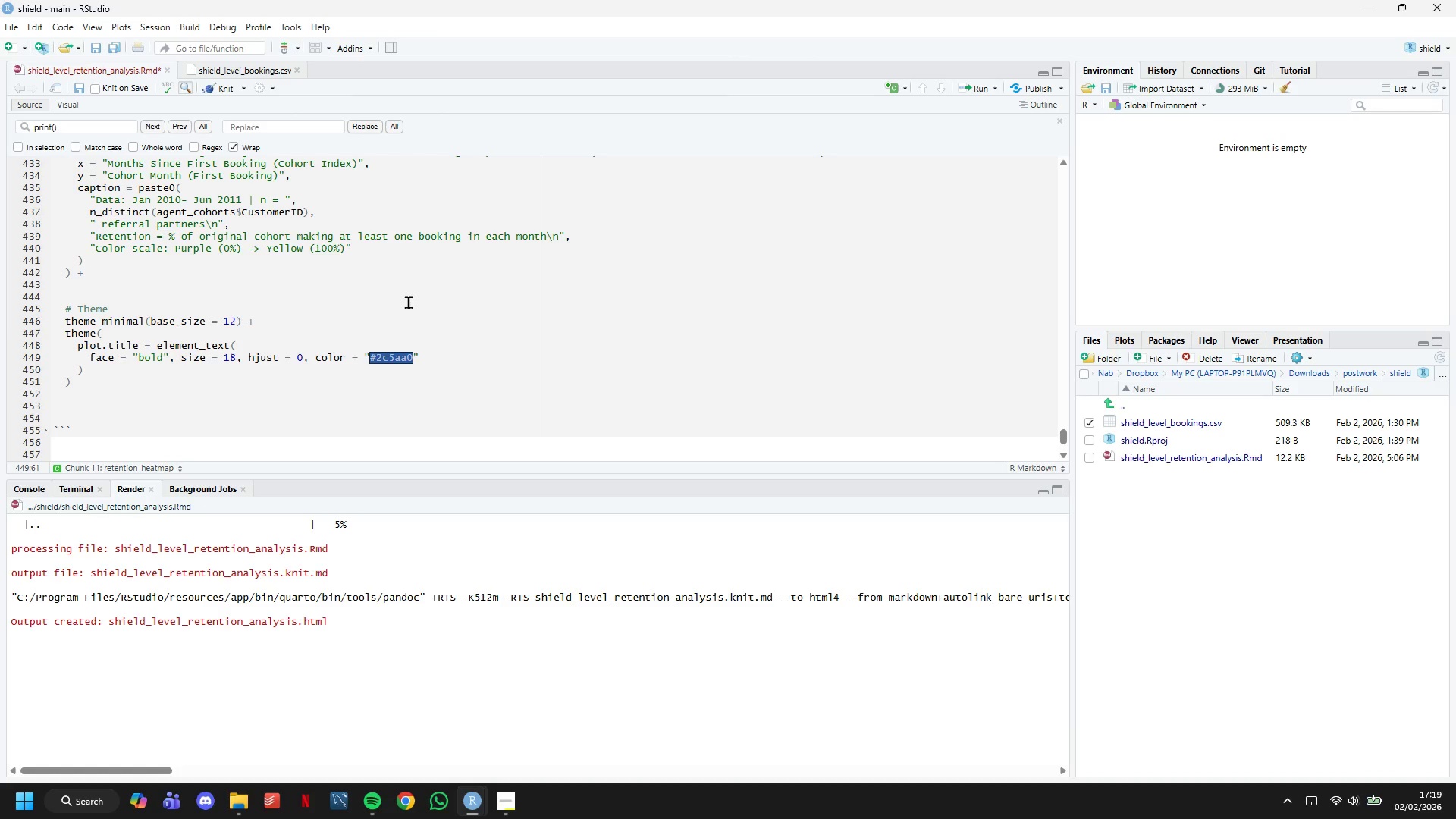 
key(ArrowDown)
 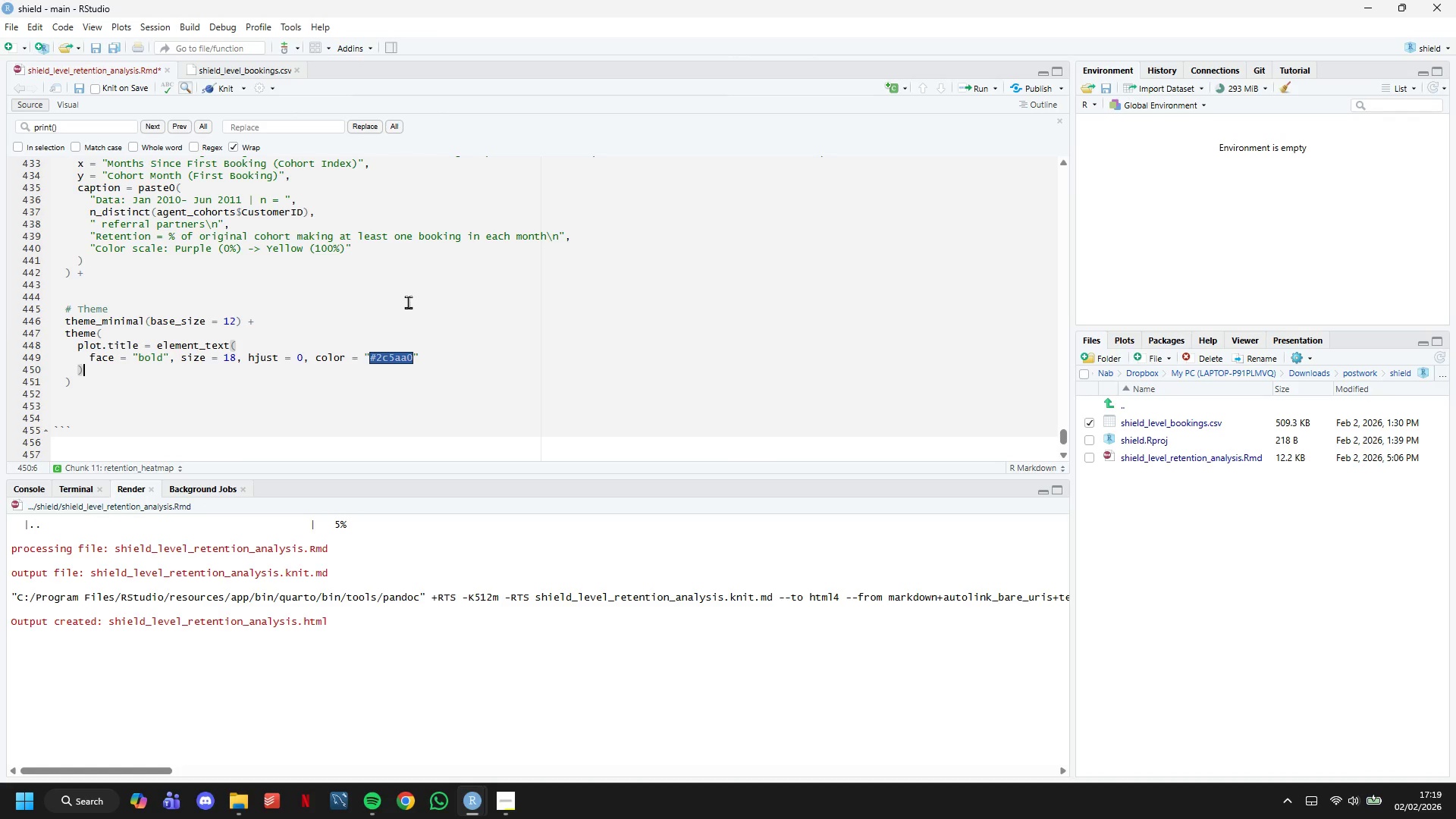 
key(Comma)
 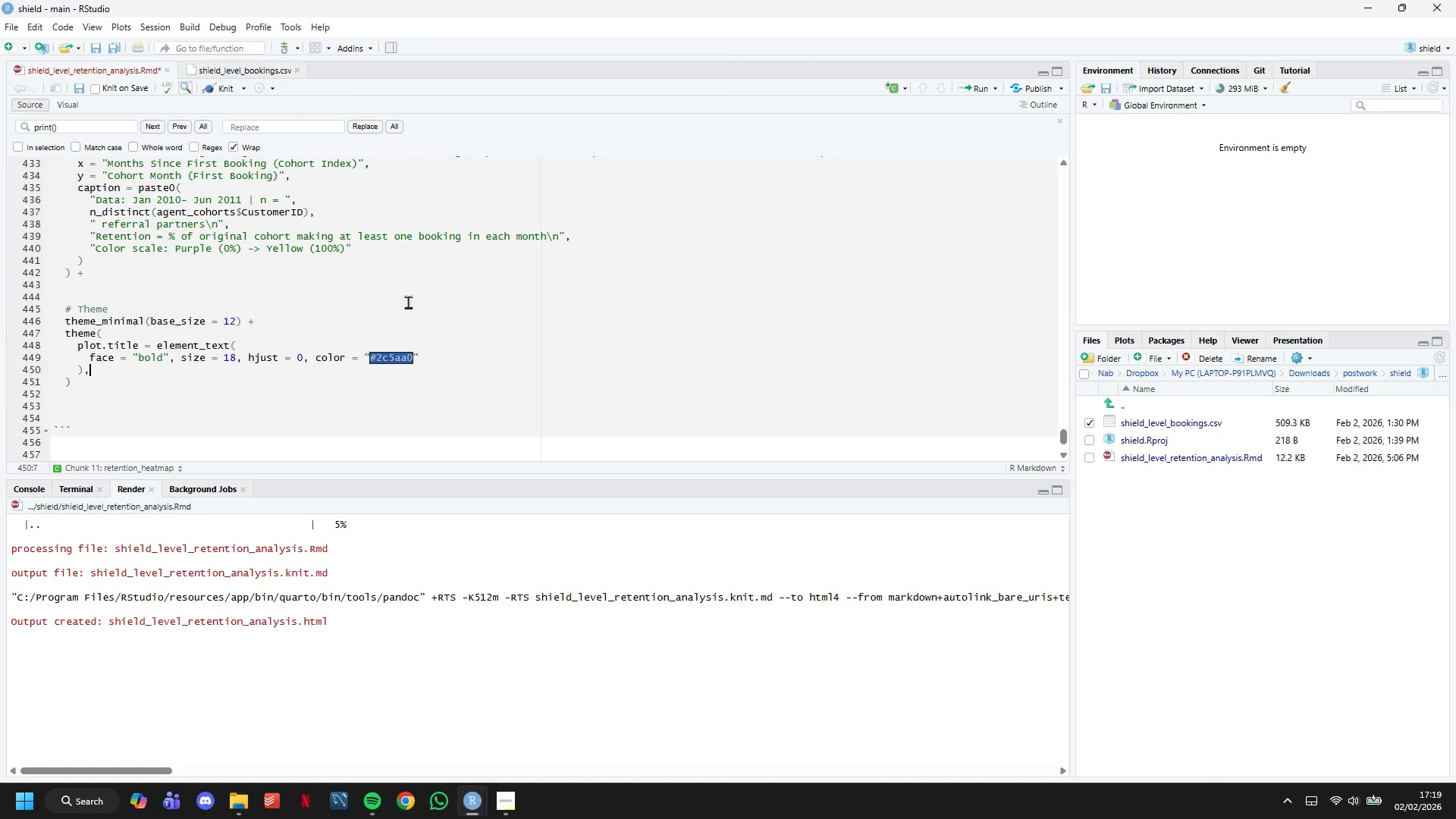 
key(Enter)
 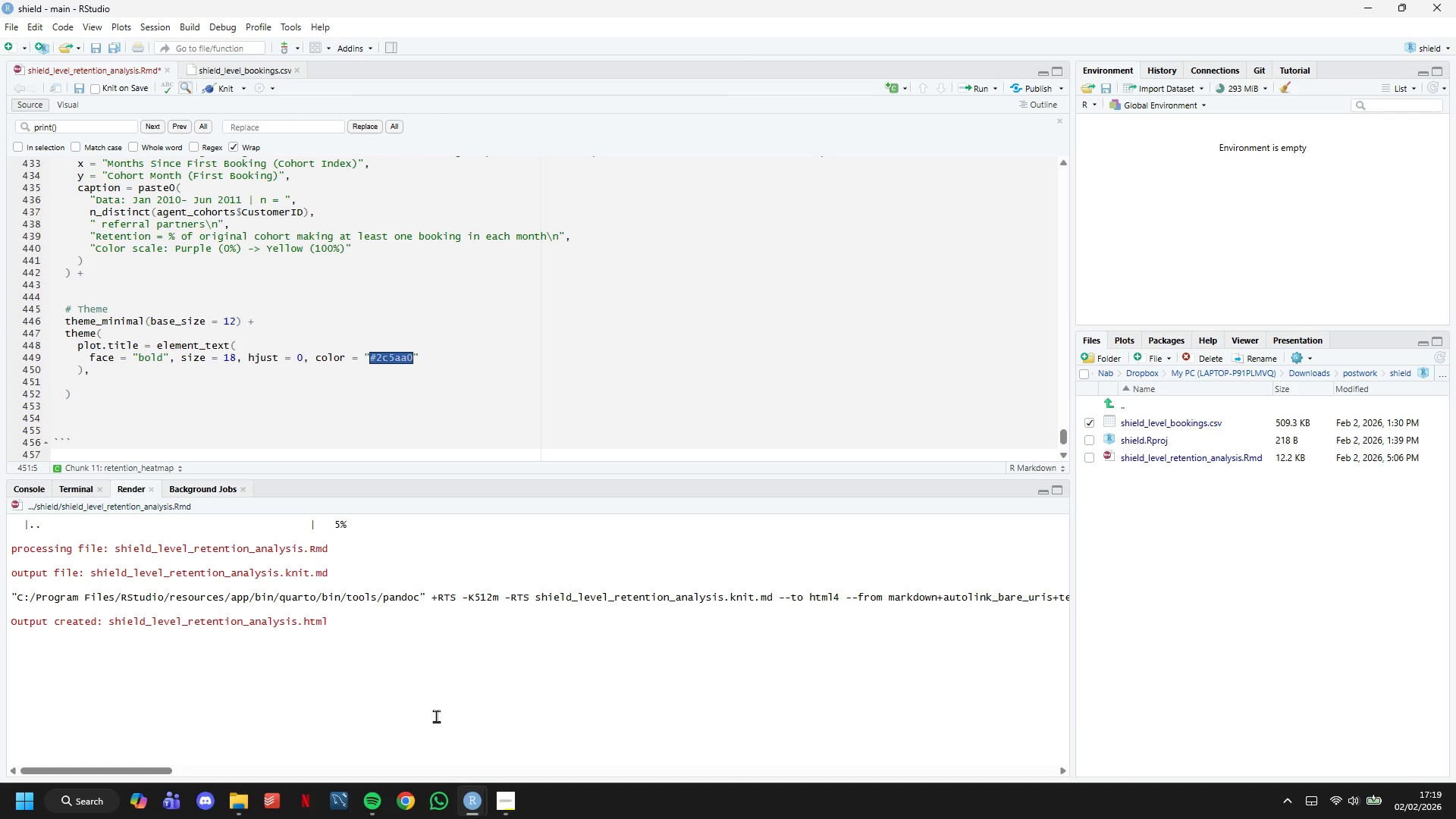 
left_click([506, 805])